 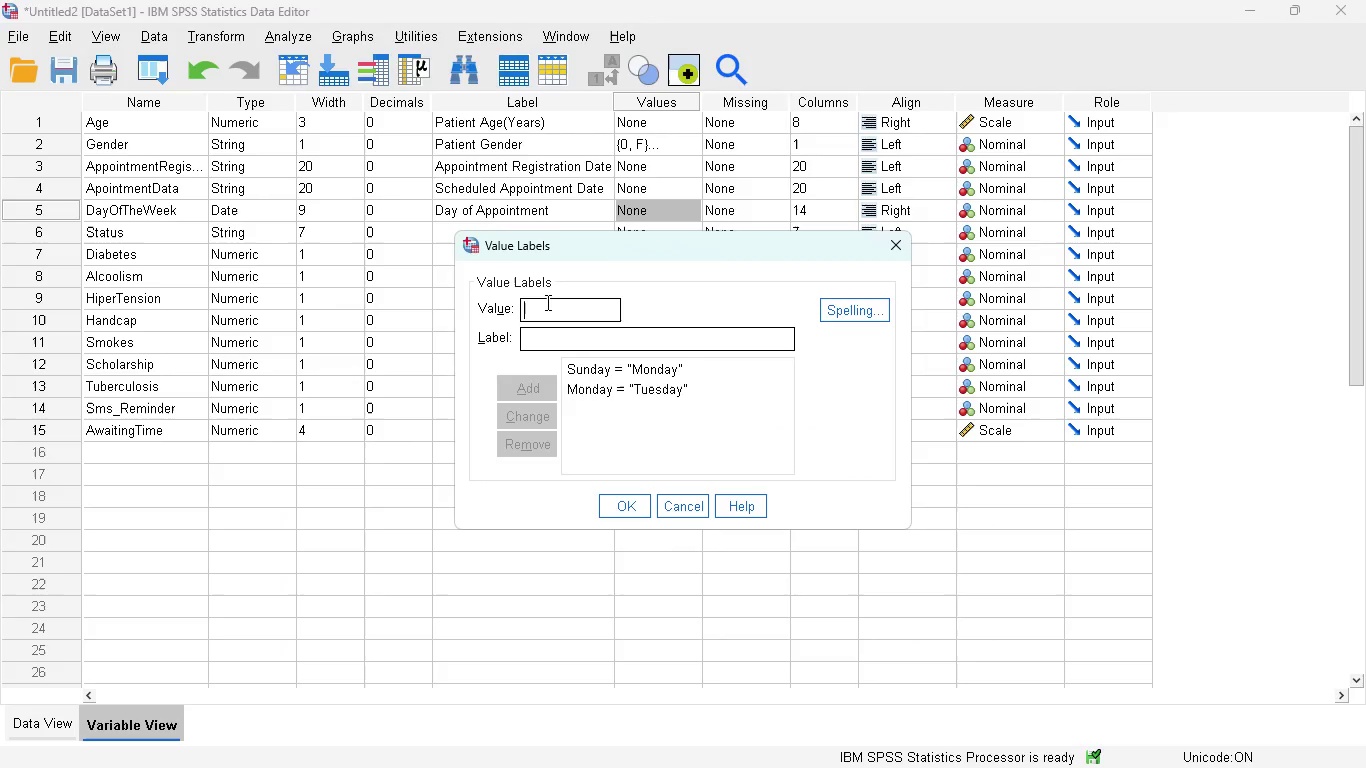 
key(3)
 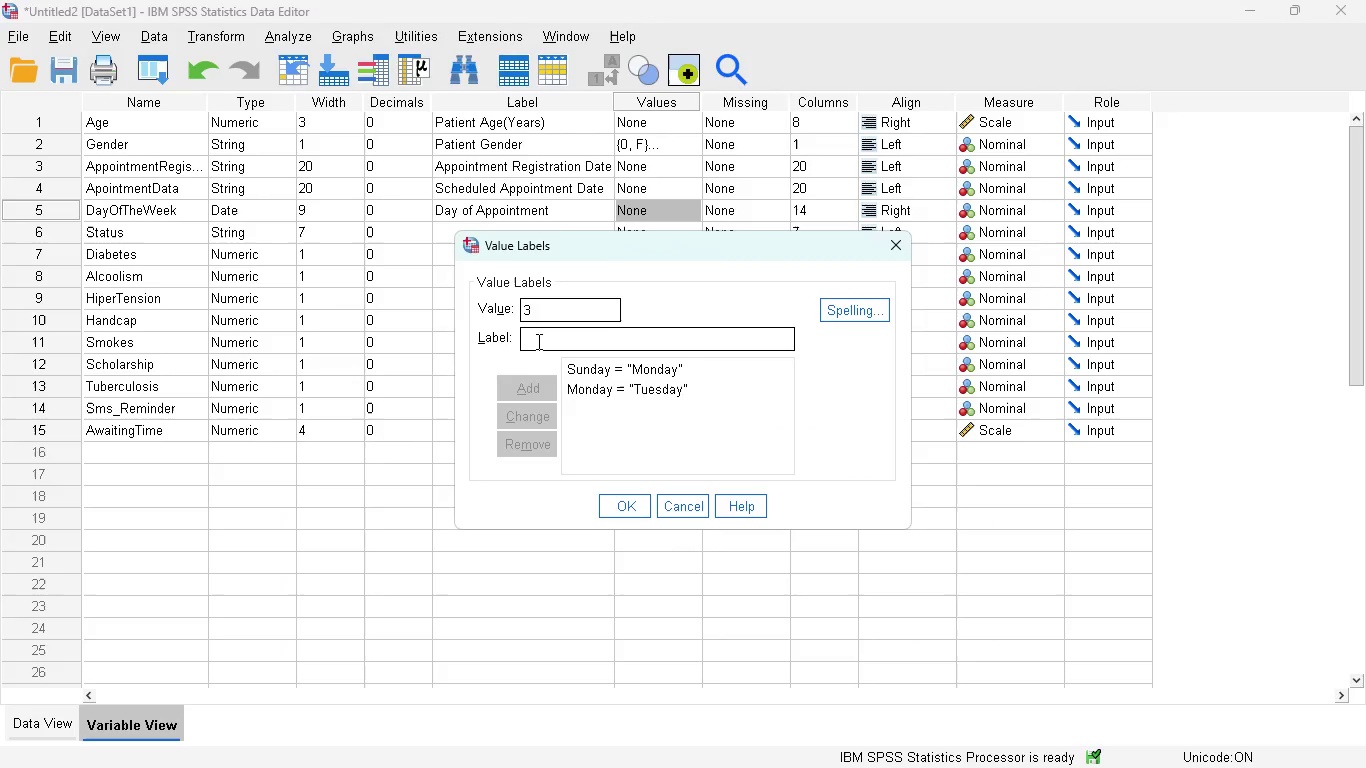 
left_click([537, 341])
 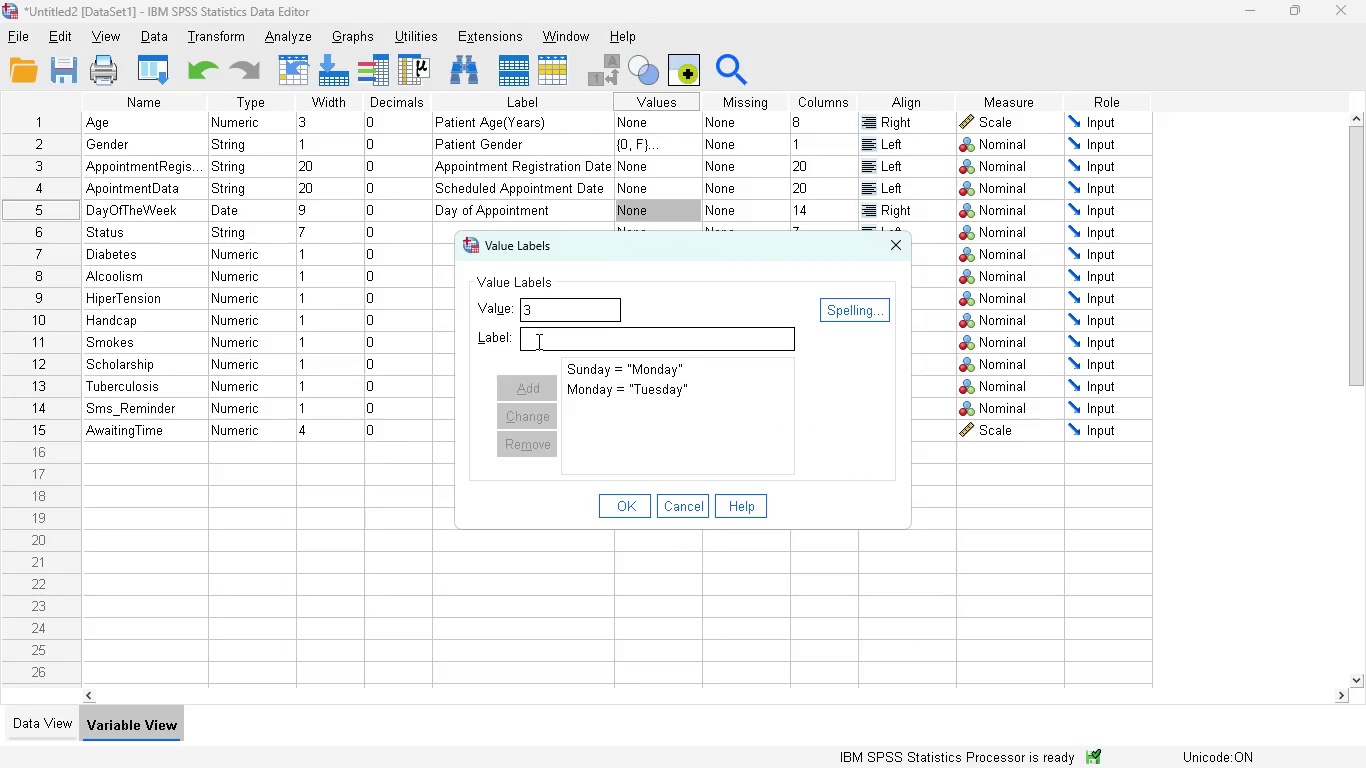 
type(Wednesf)
key(Backspace)
type(day)
 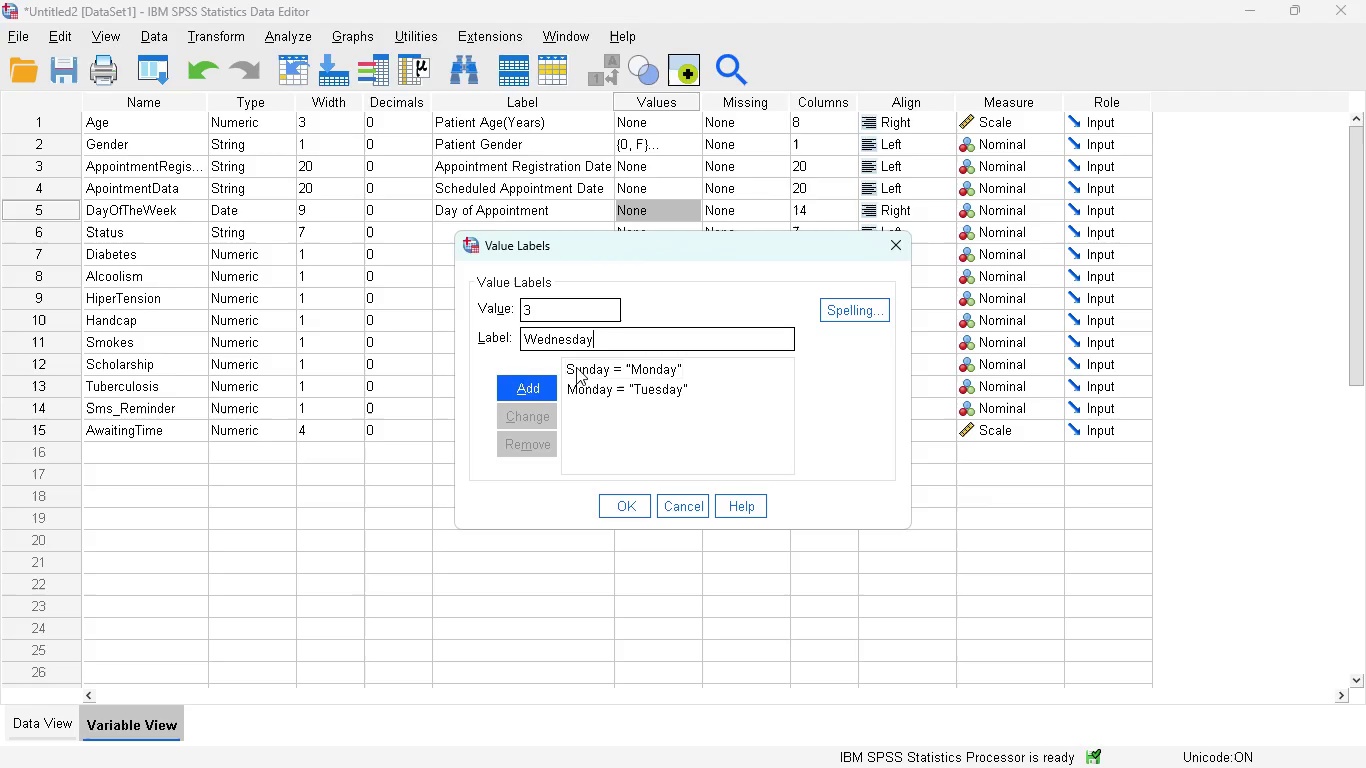 
left_click([532, 382])
 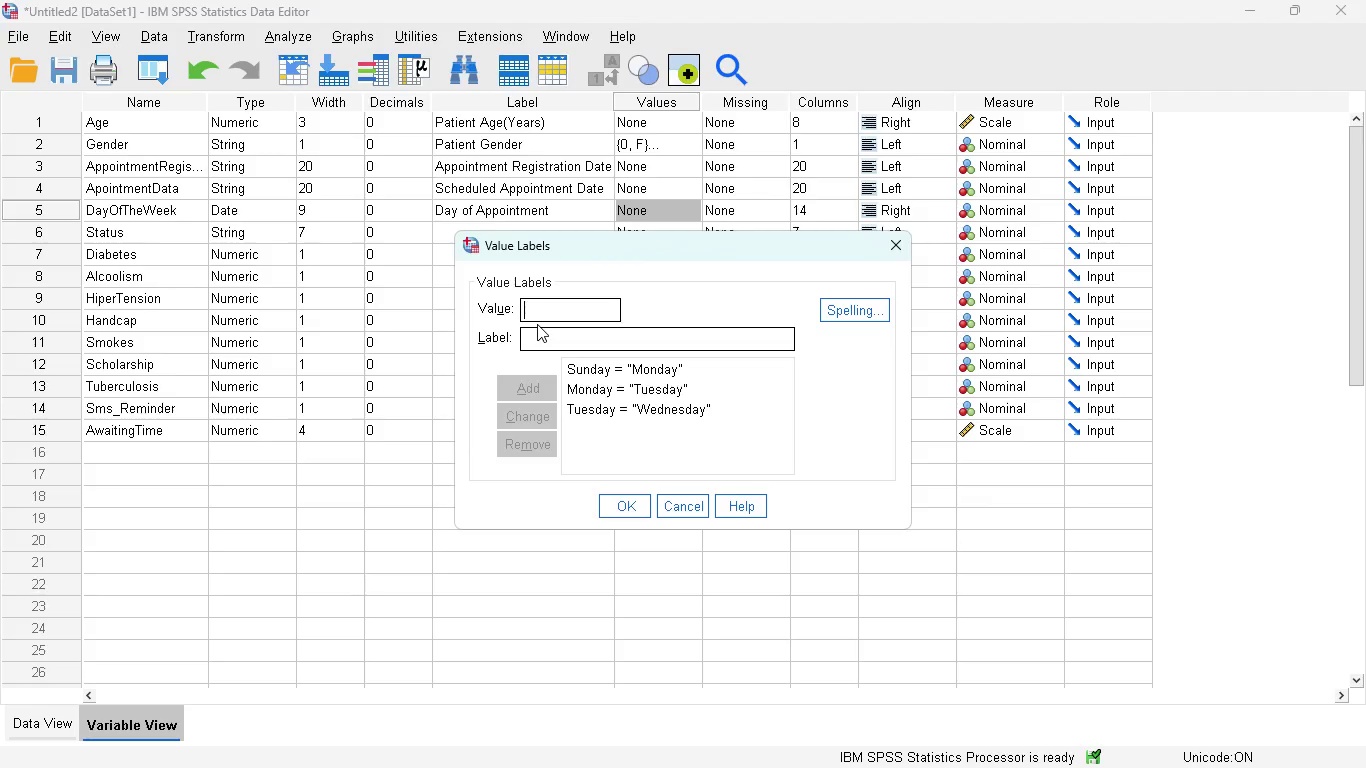 
key(4)
 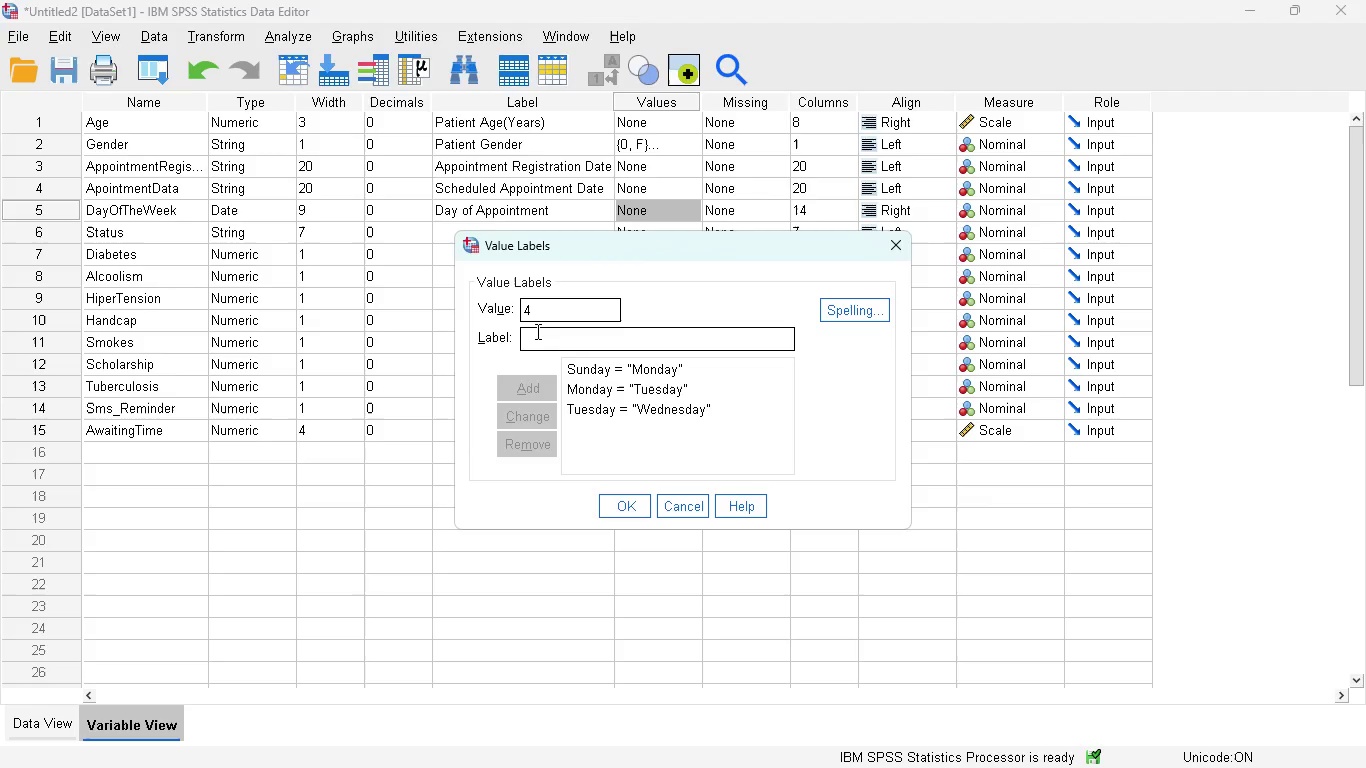 
left_click([536, 332])
 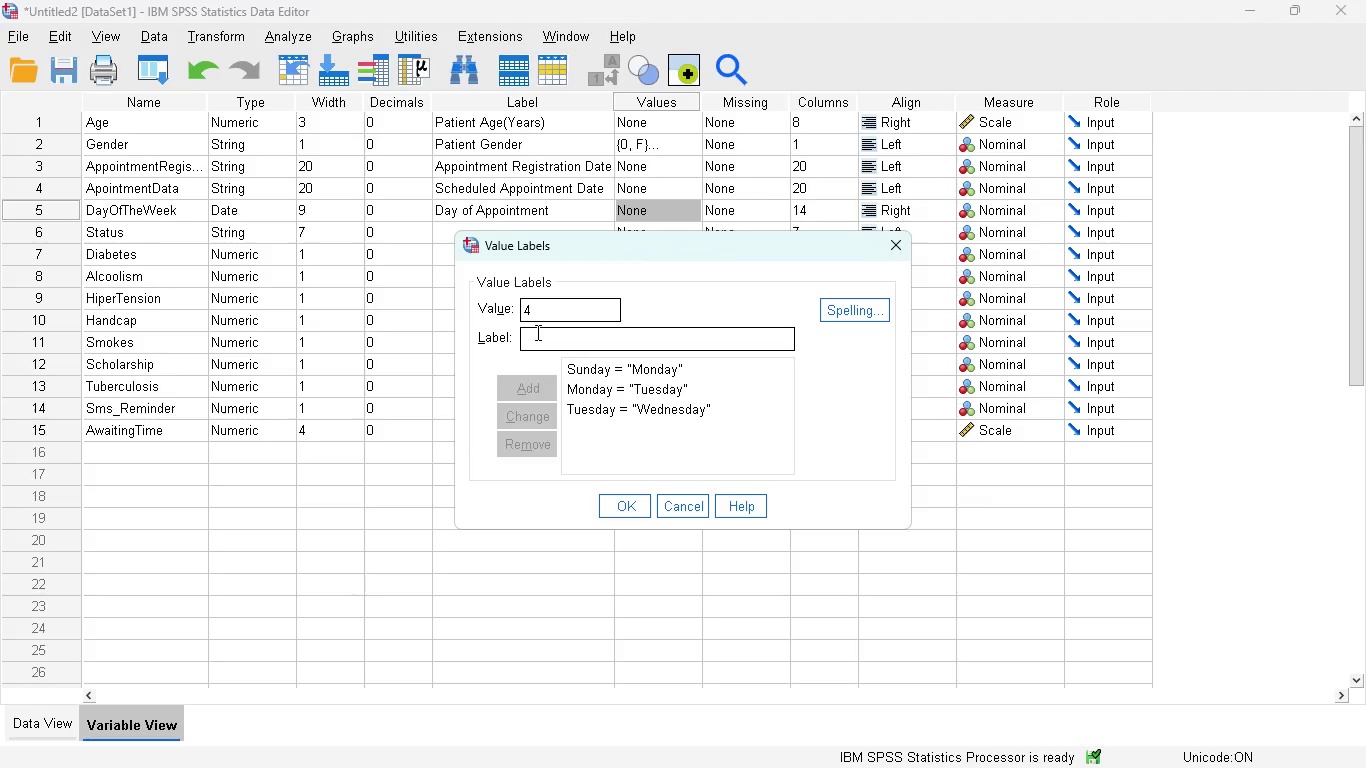 
type(Thurs)
 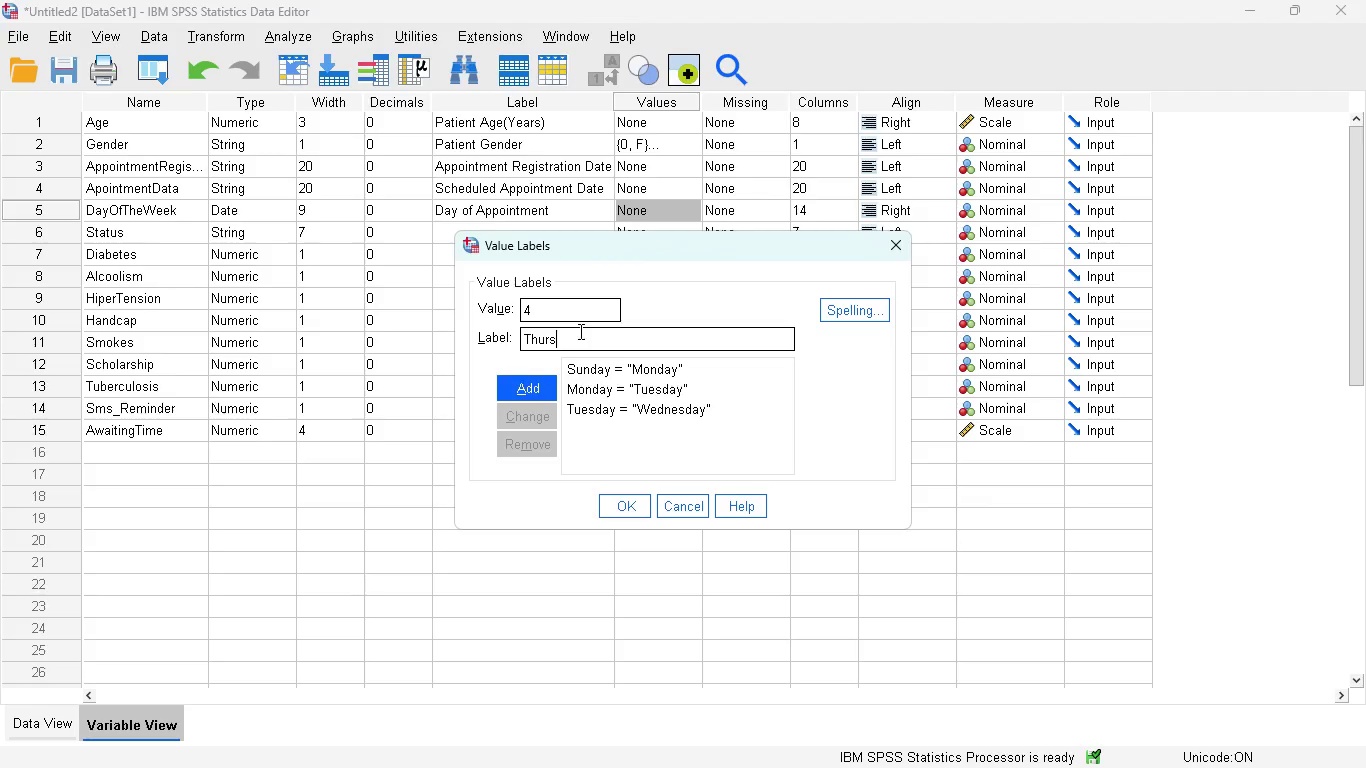 
wait(5.53)
 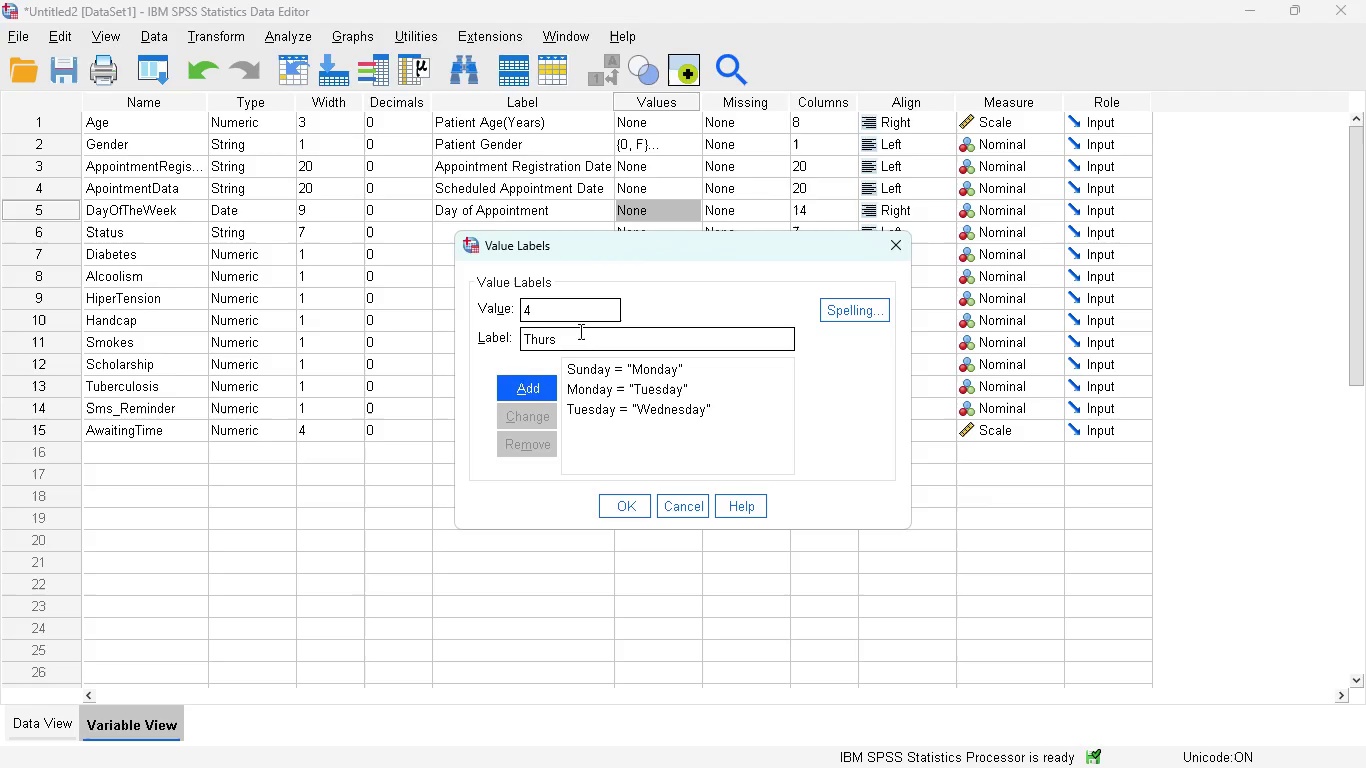 
type(day)
 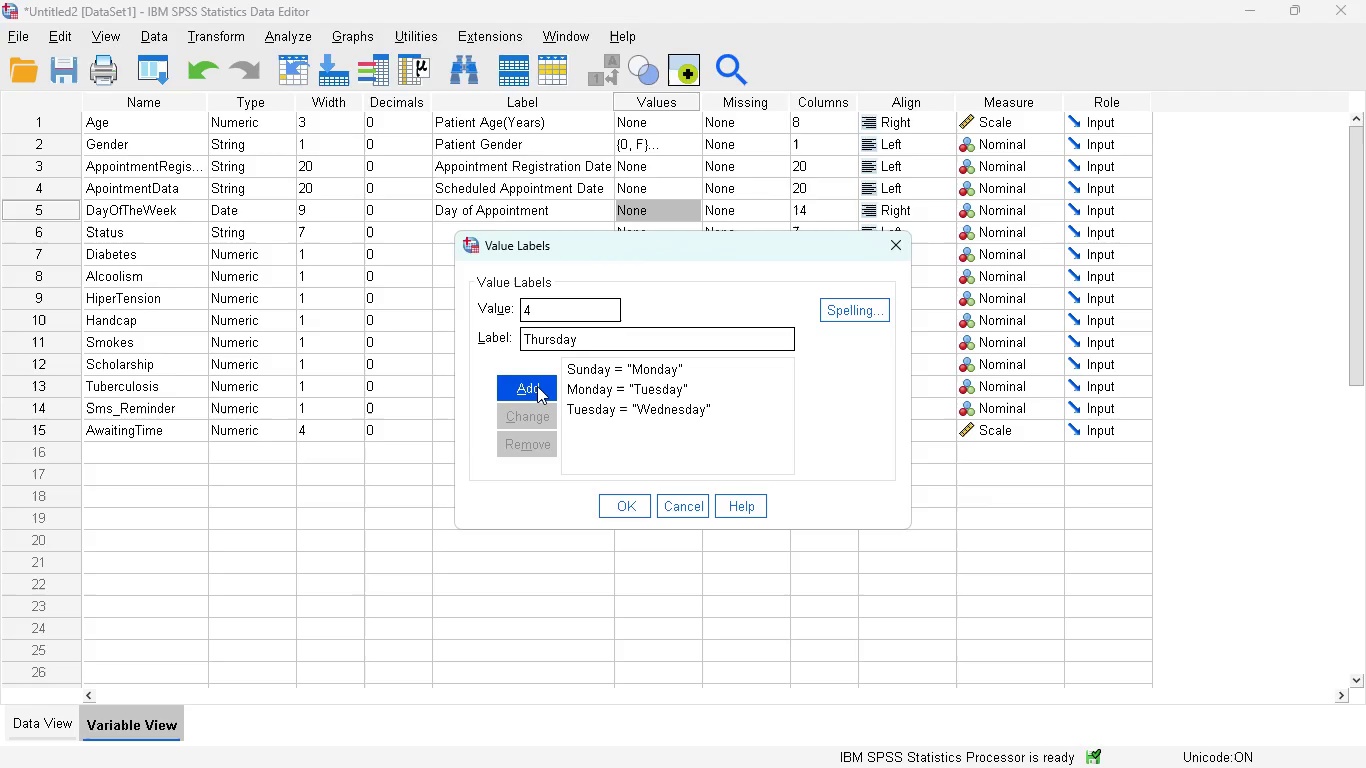 
left_click([537, 386])
 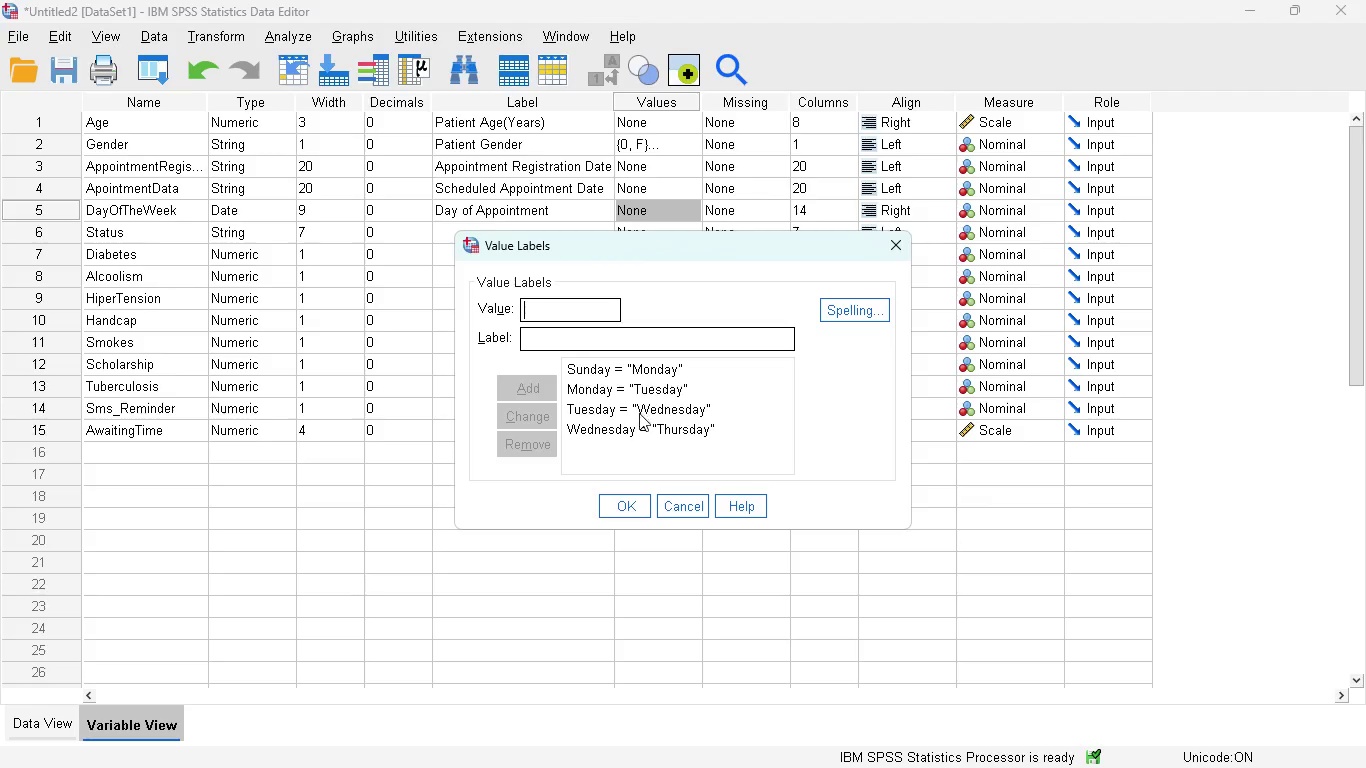 
wait(7.56)
 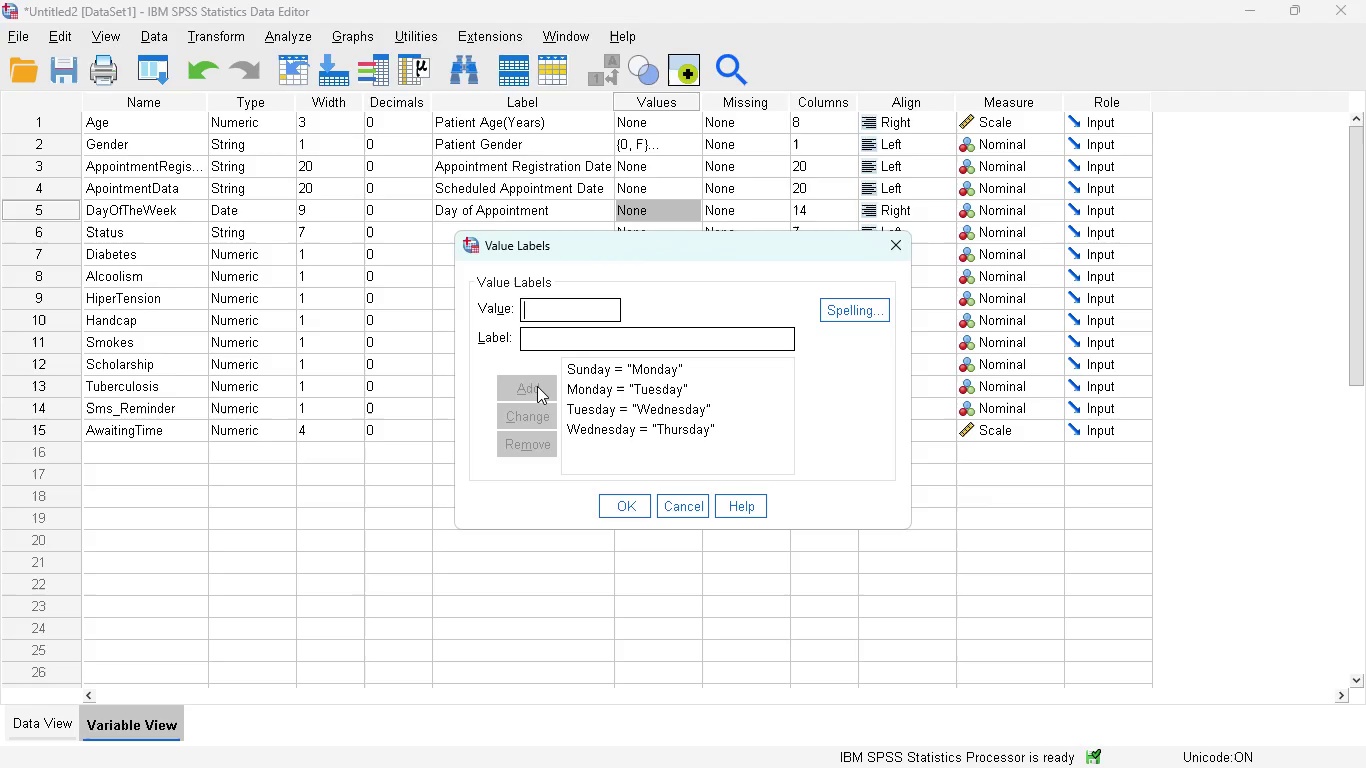 
left_click([604, 430])
 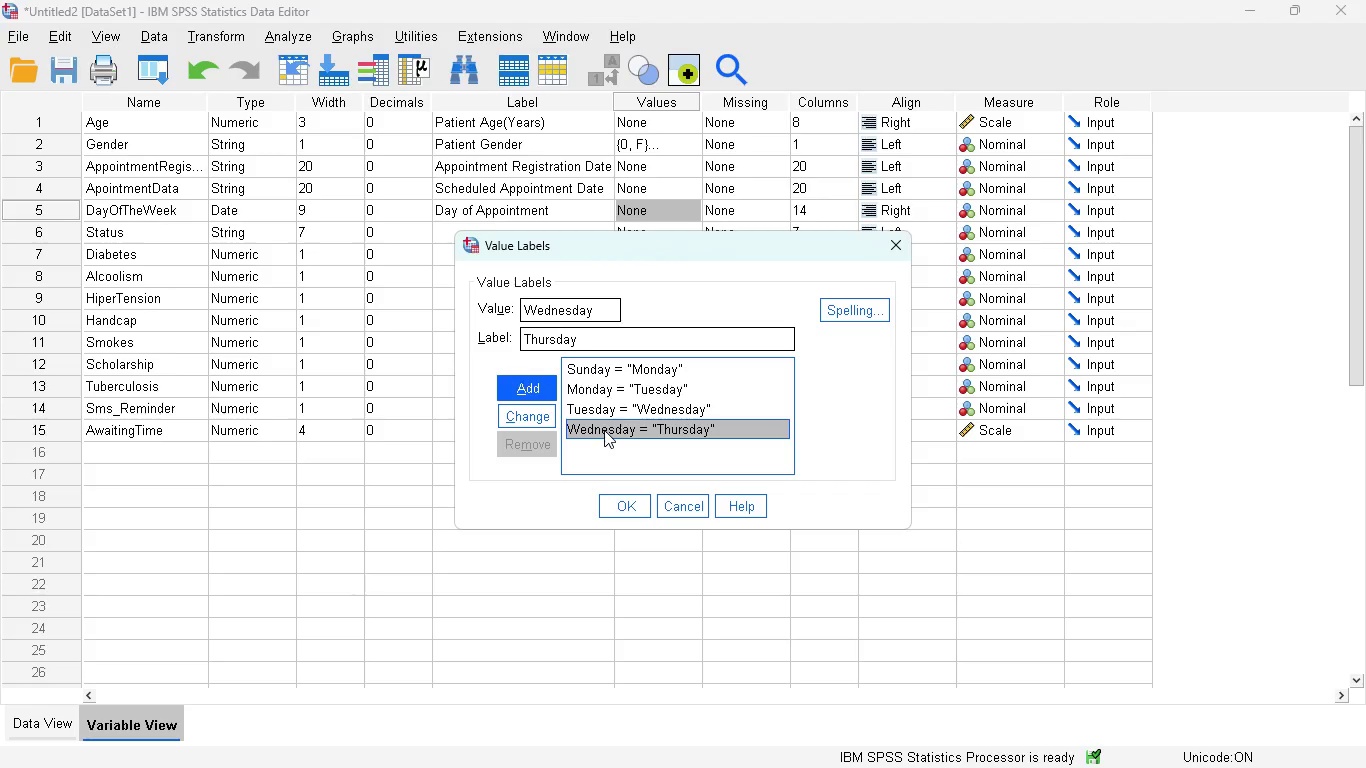 
wait(7.53)
 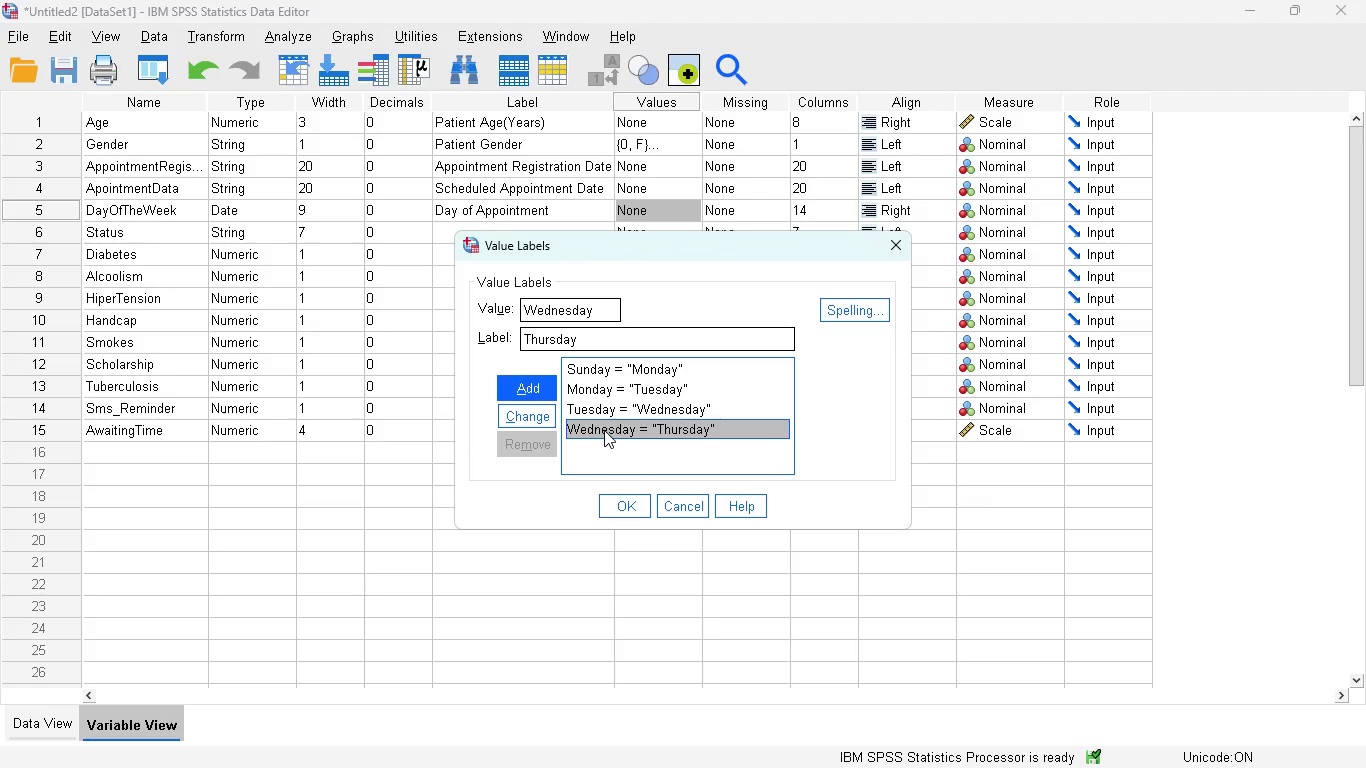 
left_click([605, 309])
 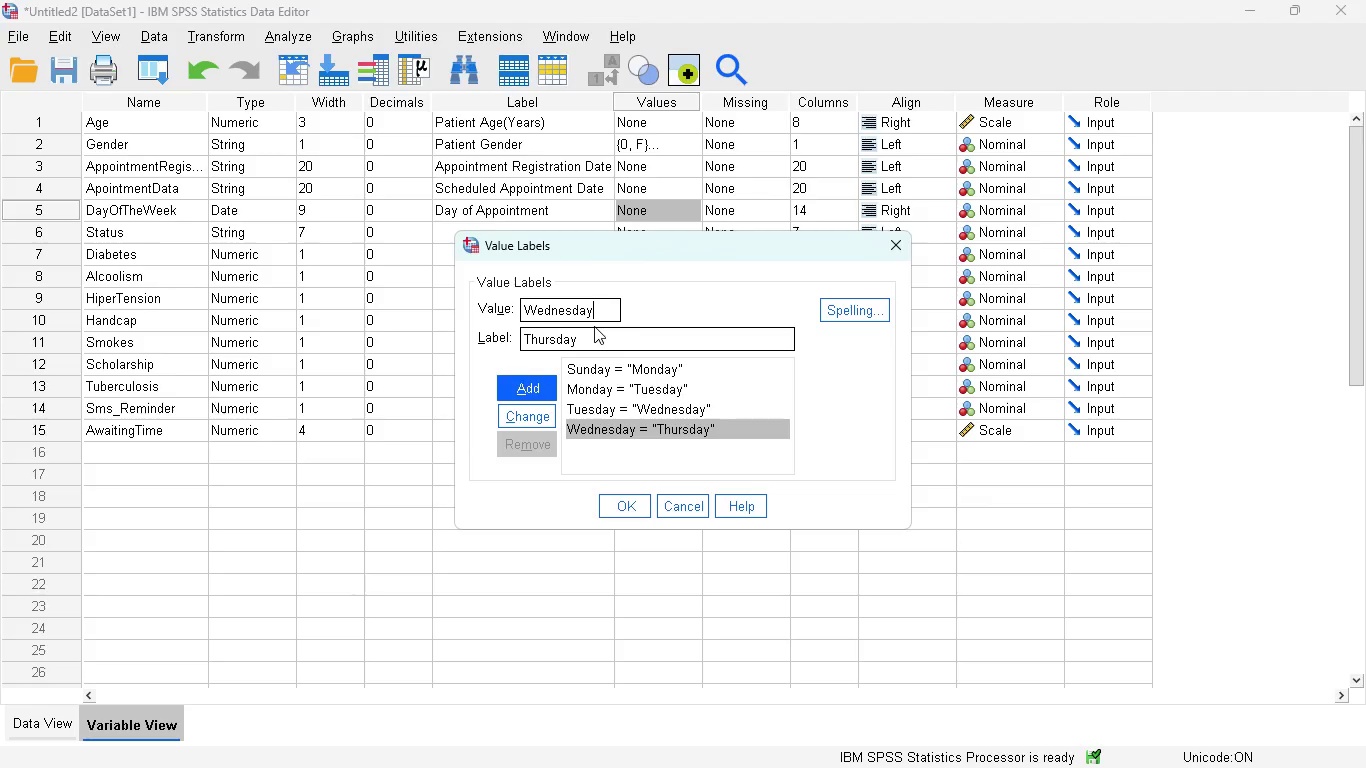 
hold_key(key=Backspace, duration=0.91)
 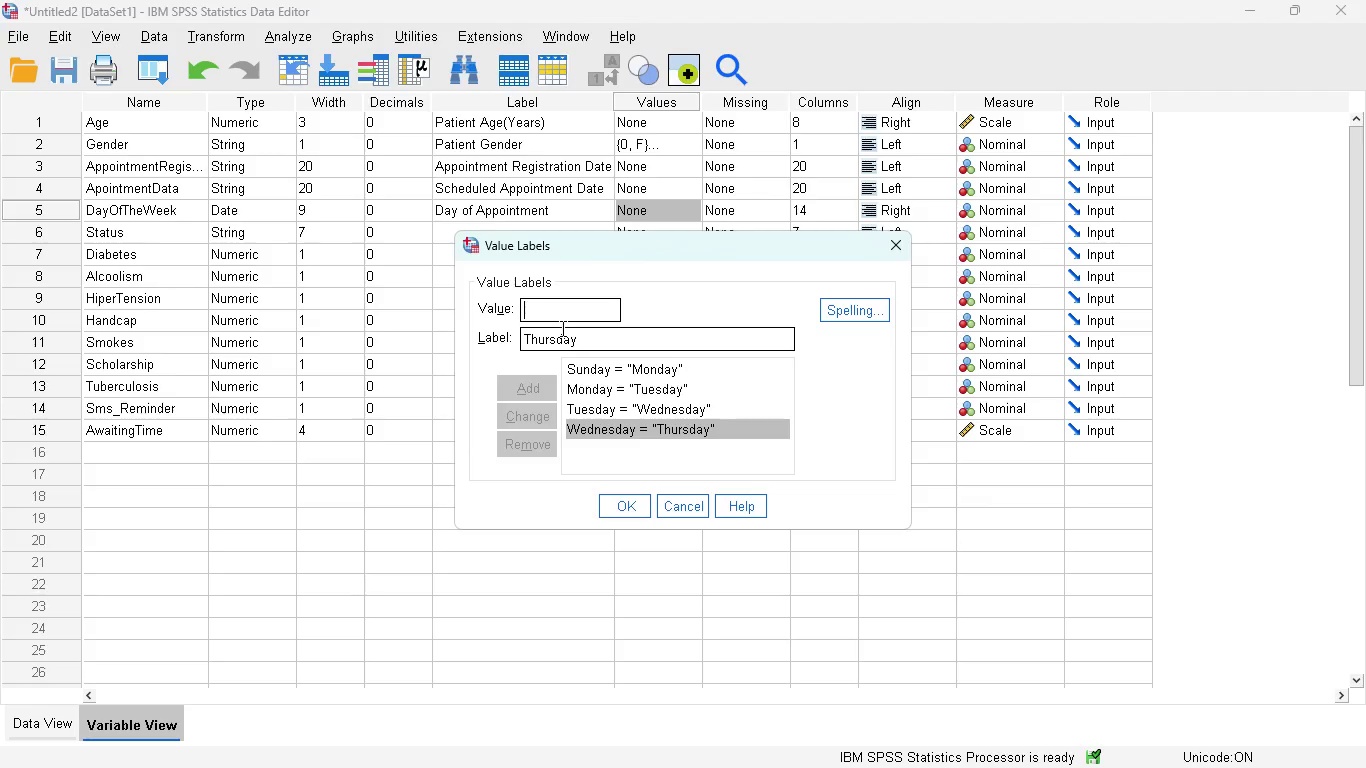 
key(4)
 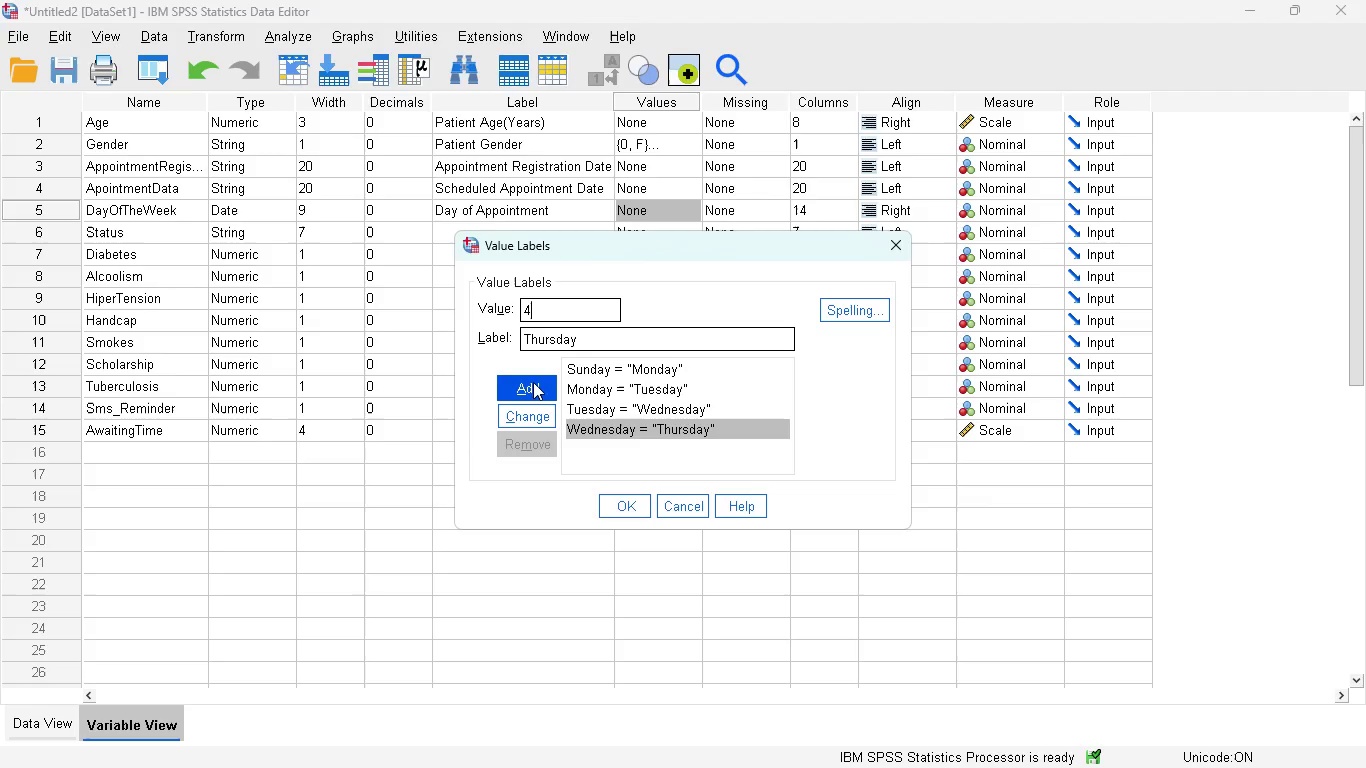 
left_click([533, 384])
 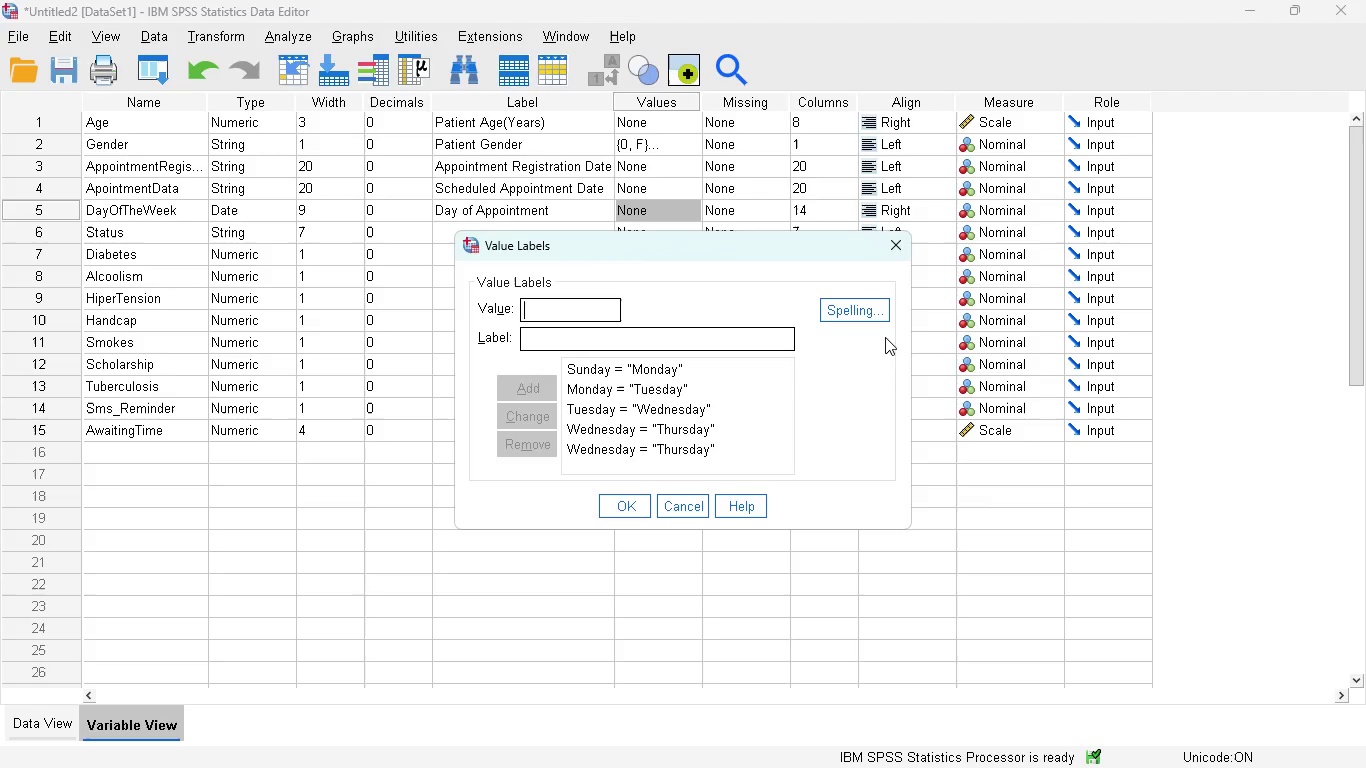 
left_click([852, 312])
 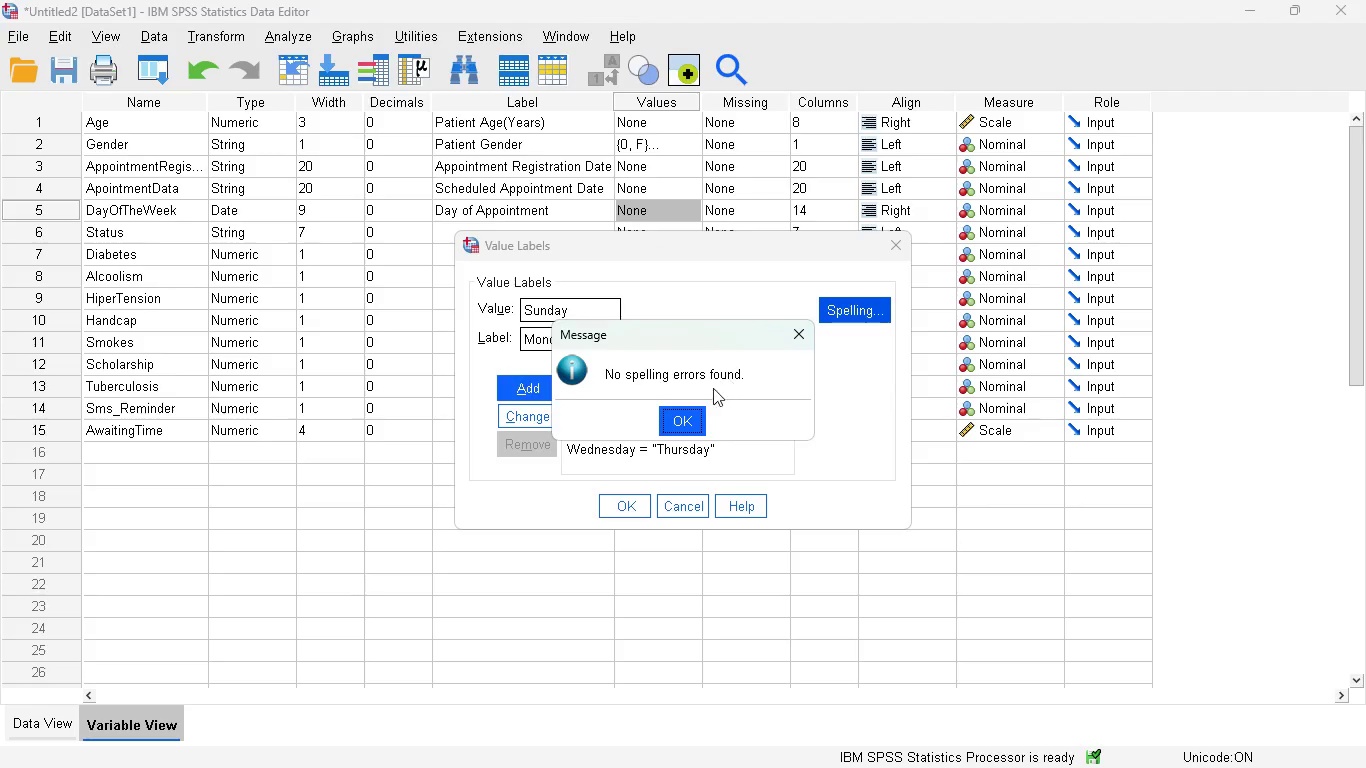 
left_click([695, 407])
 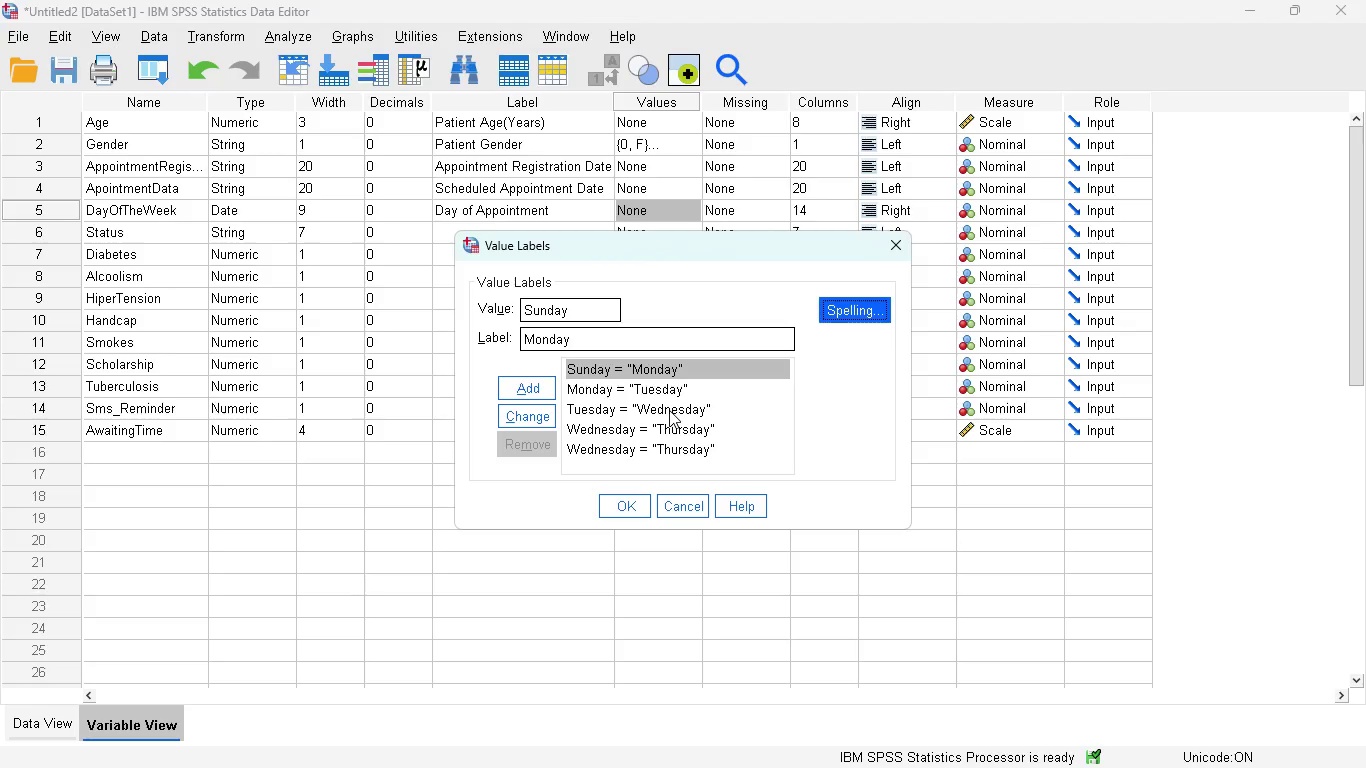 
wait(22.94)
 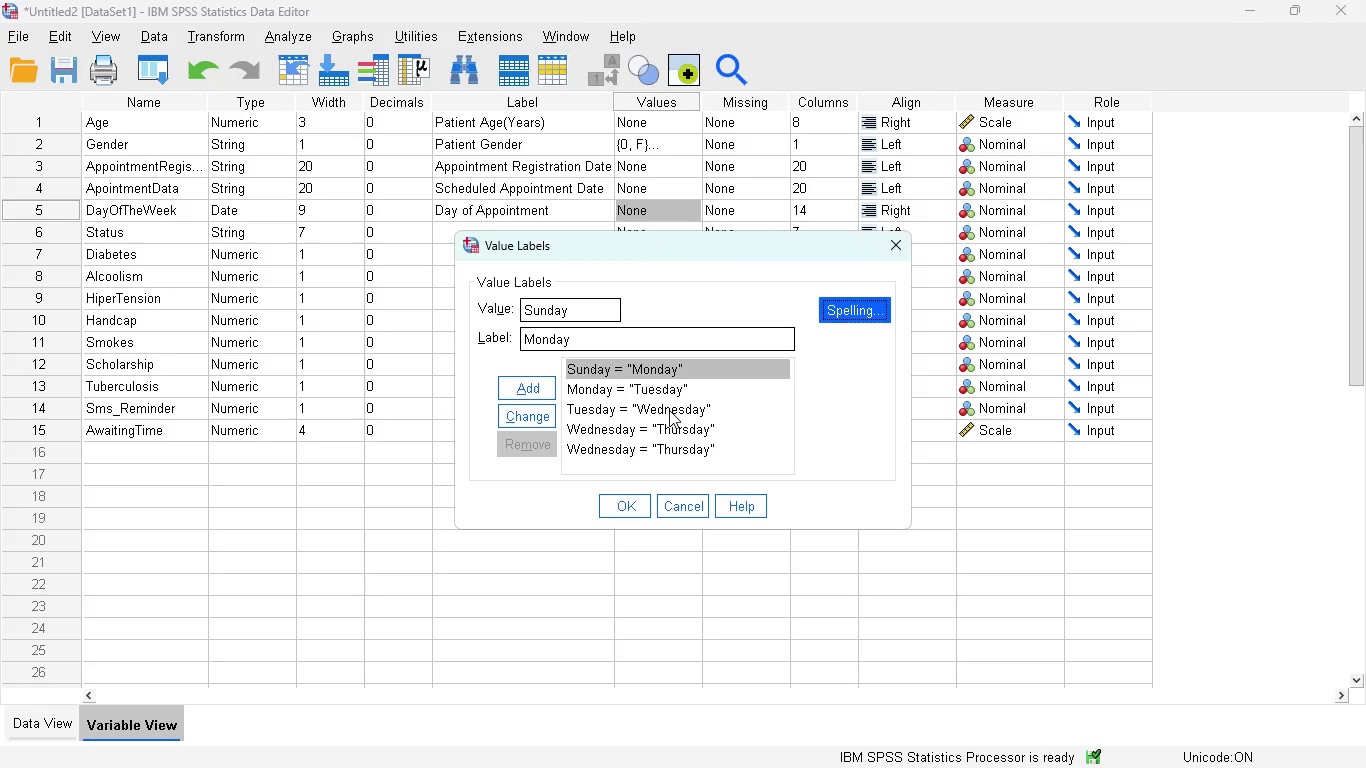 
left_click([595, 344])
 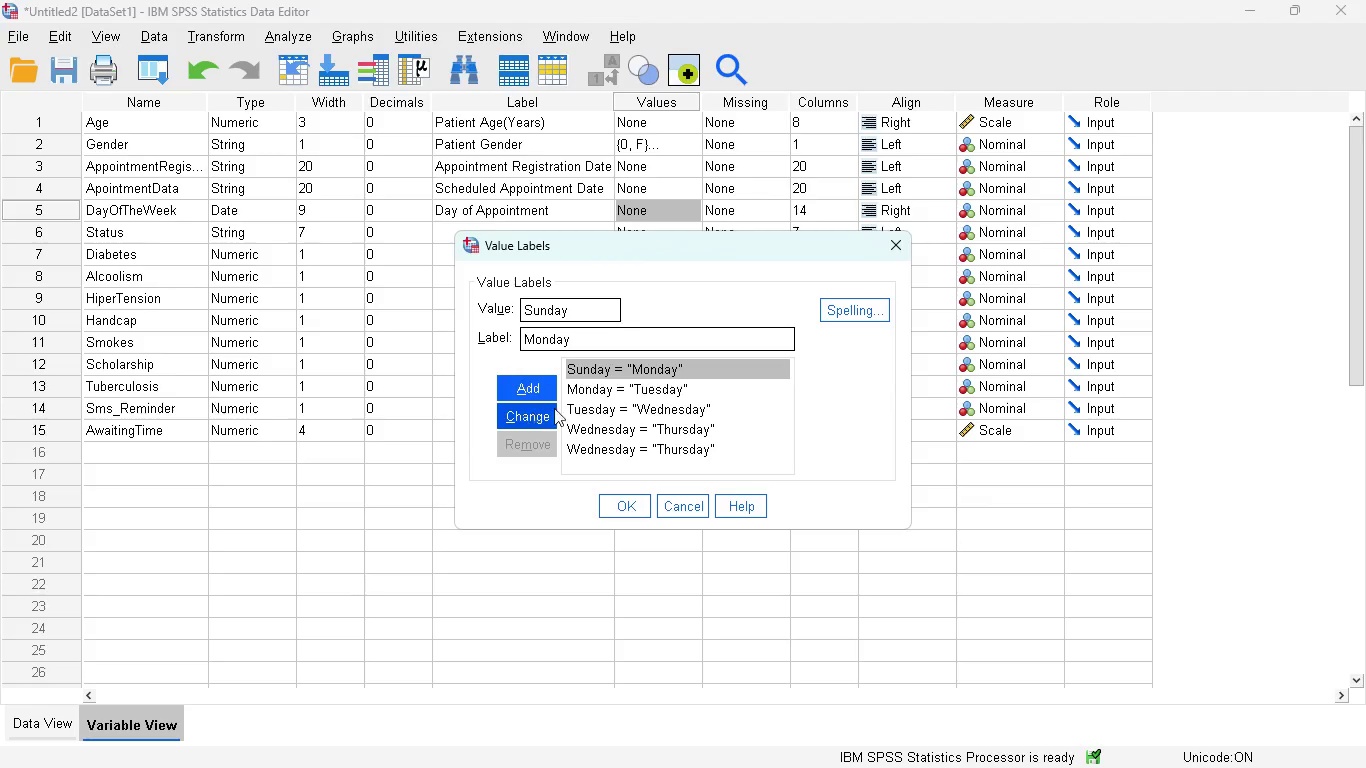 
wait(5.36)
 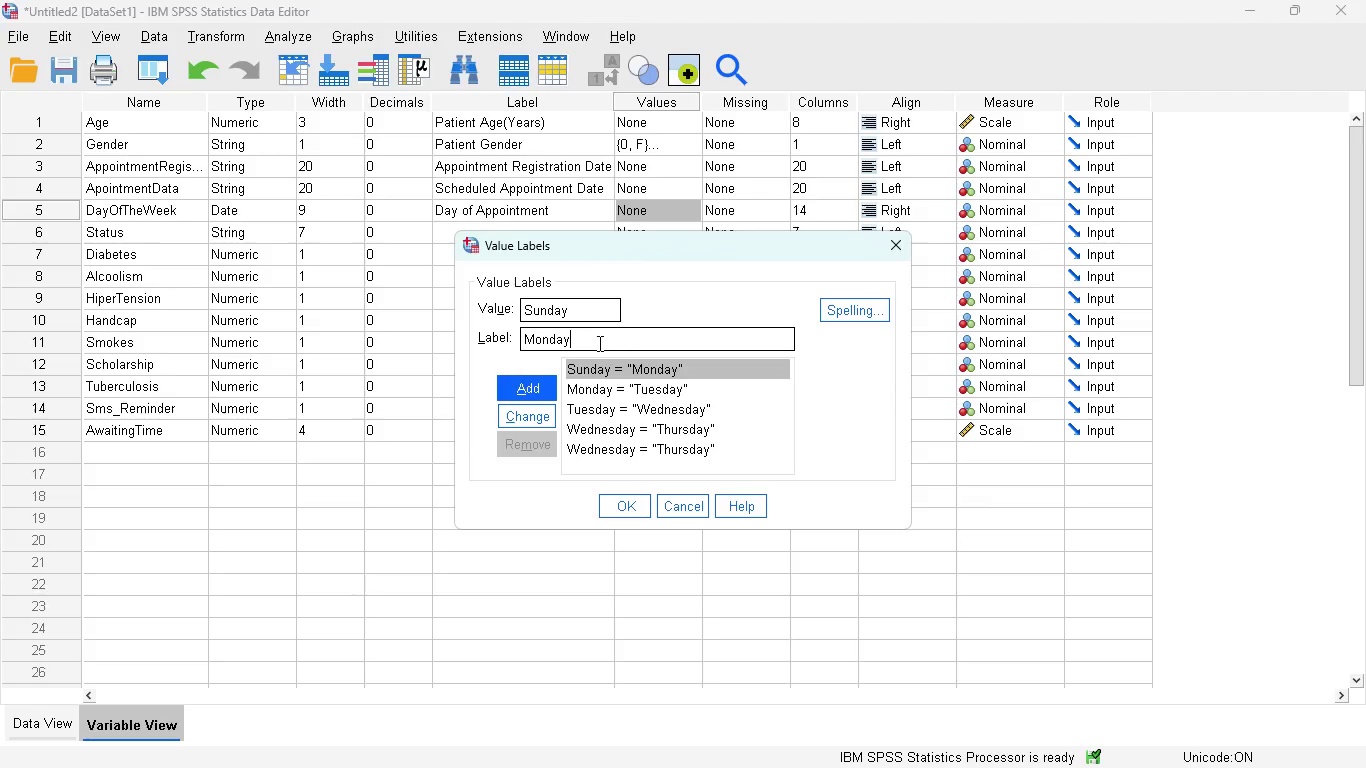 
left_click([647, 442])
 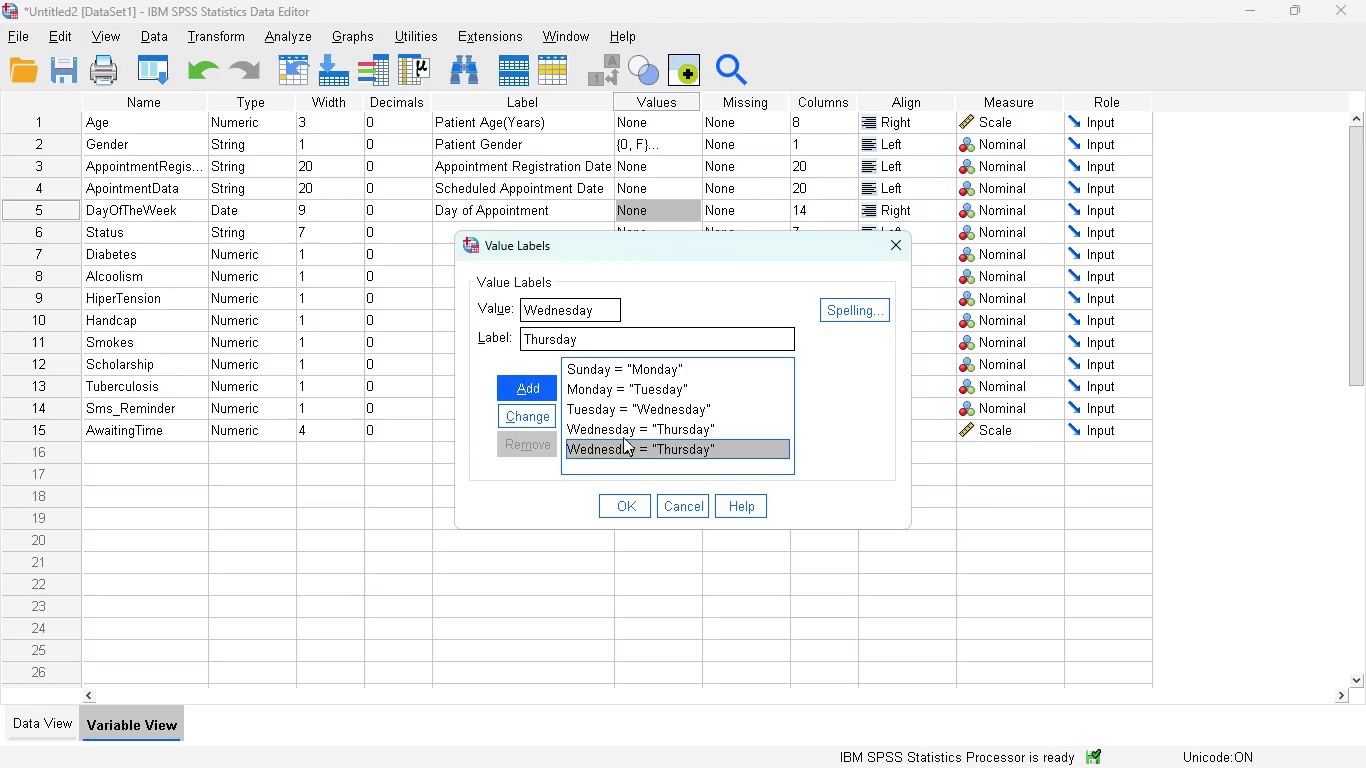 
double_click([625, 444])
 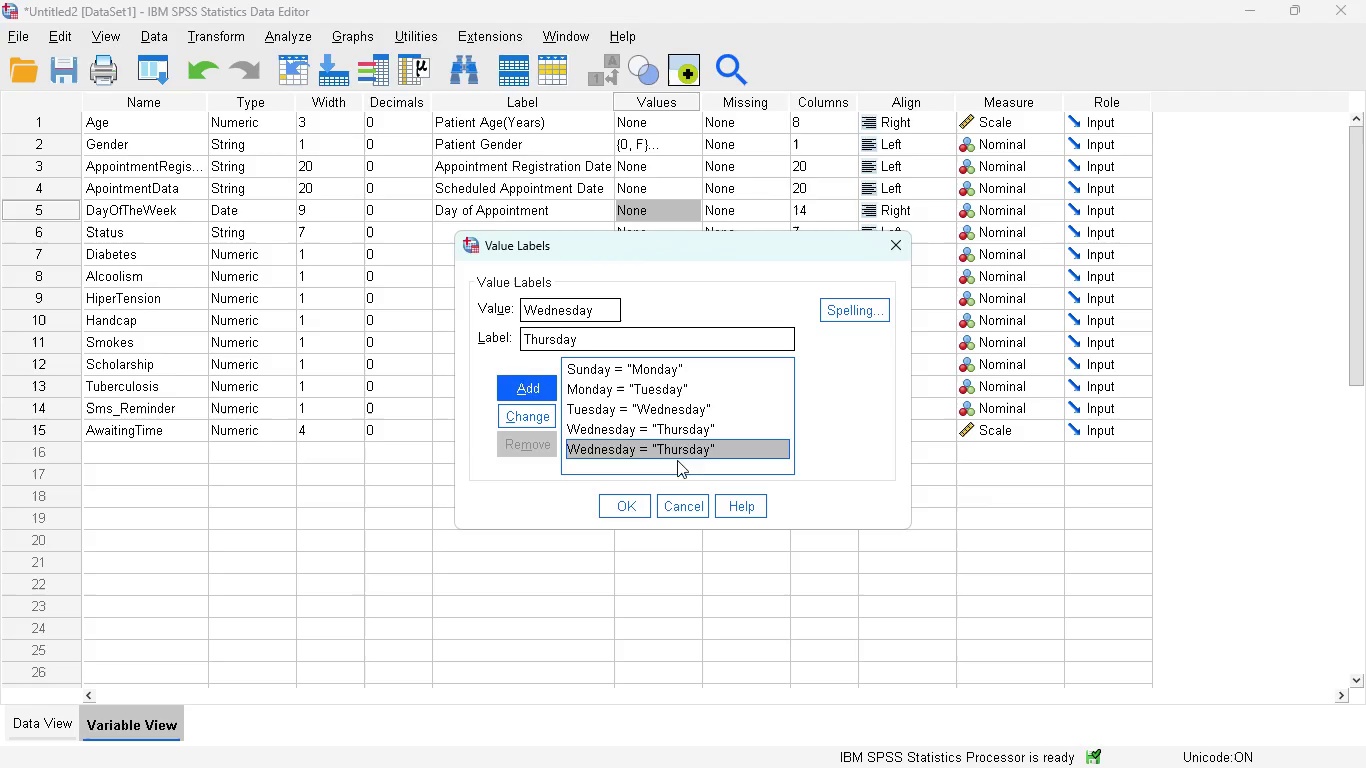 
left_click([679, 498])
 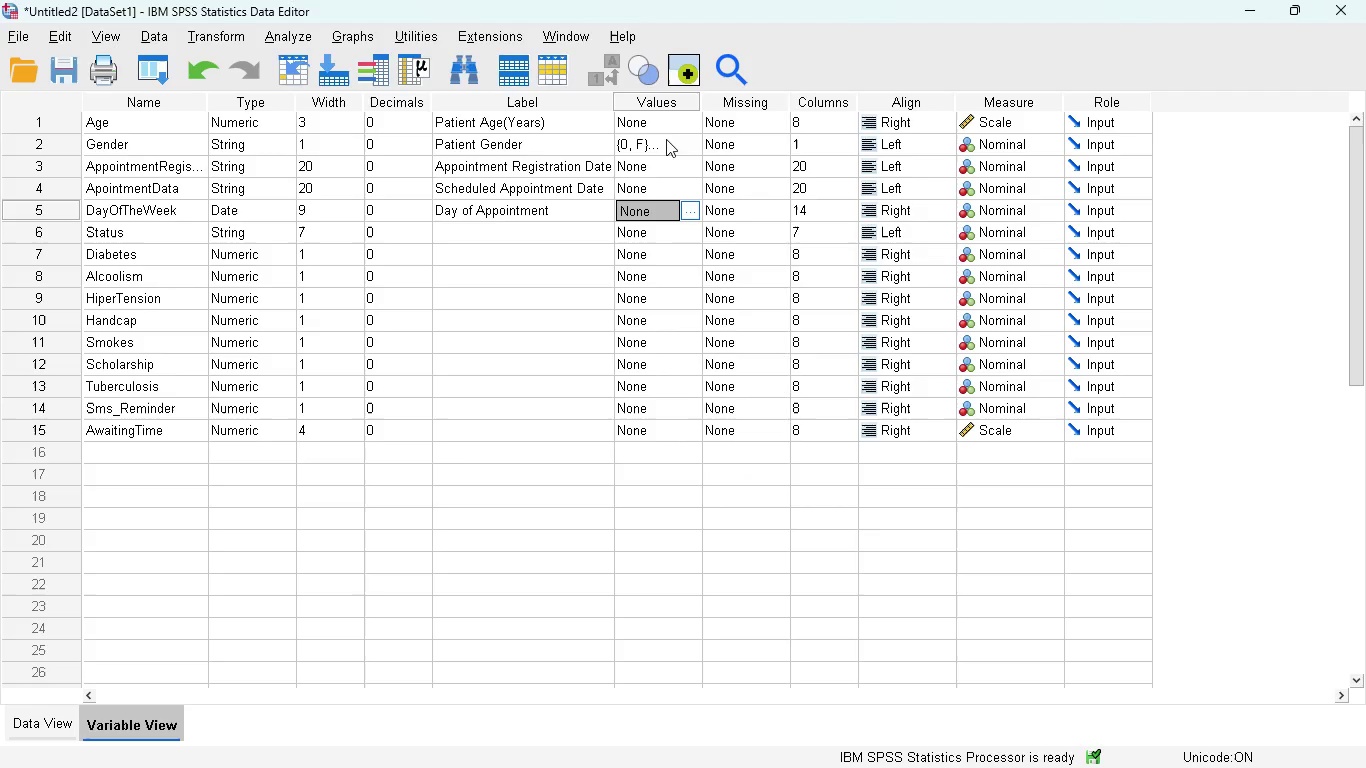 
left_click([647, 143])
 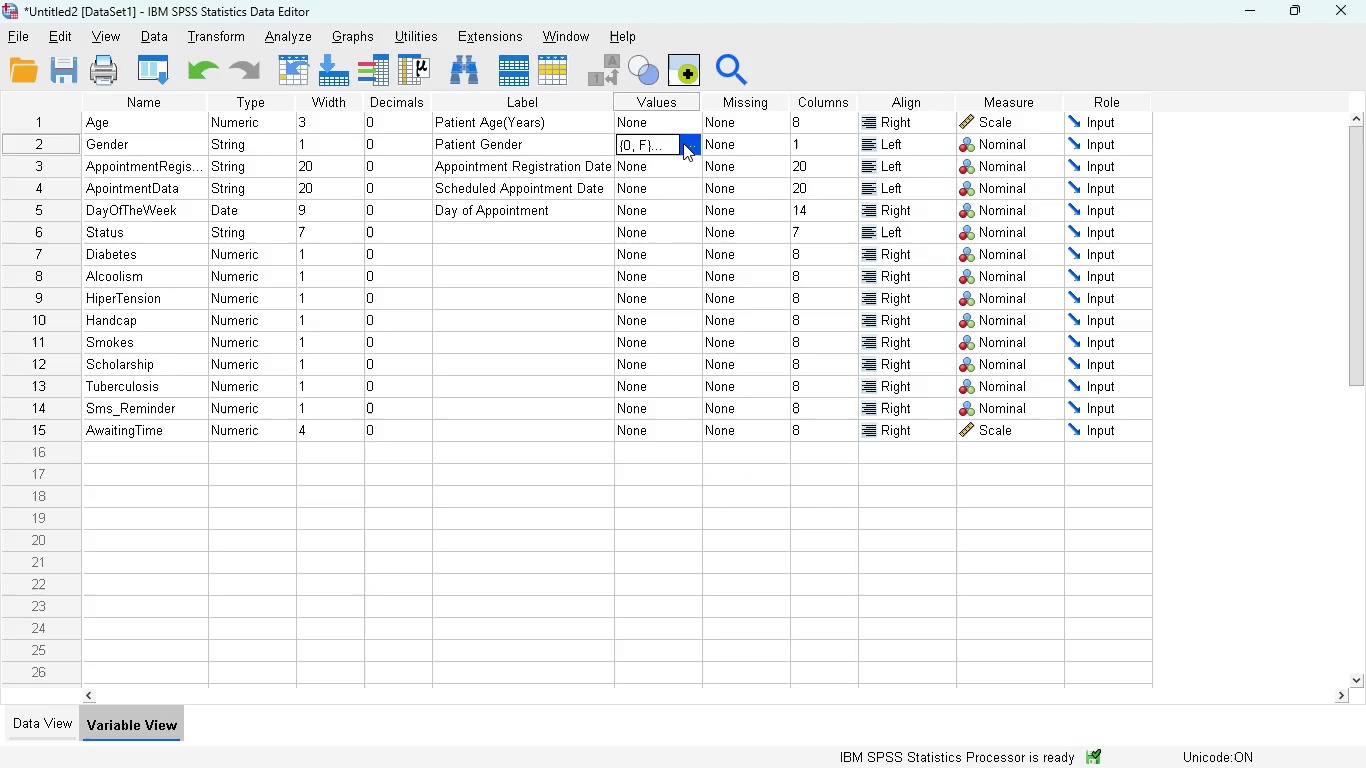 
left_click([685, 143])
 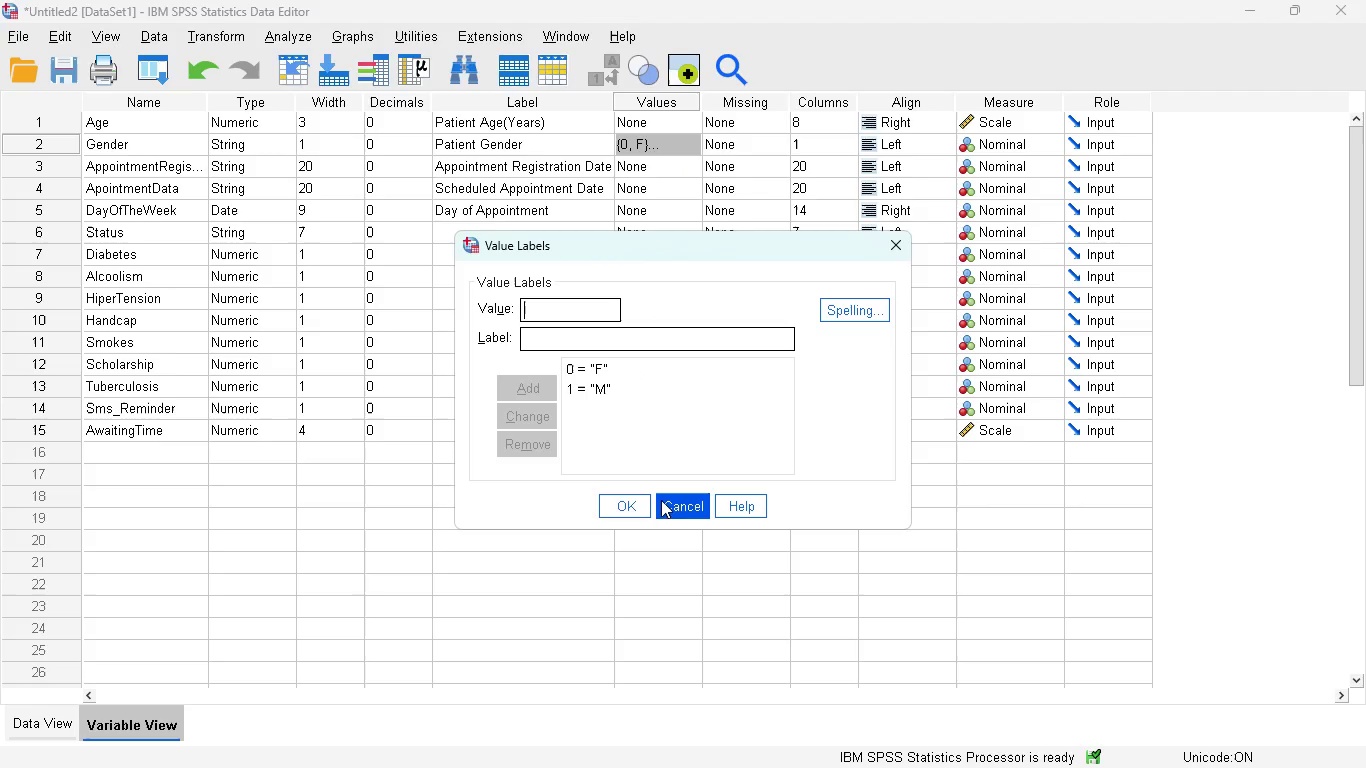 
wait(7.59)
 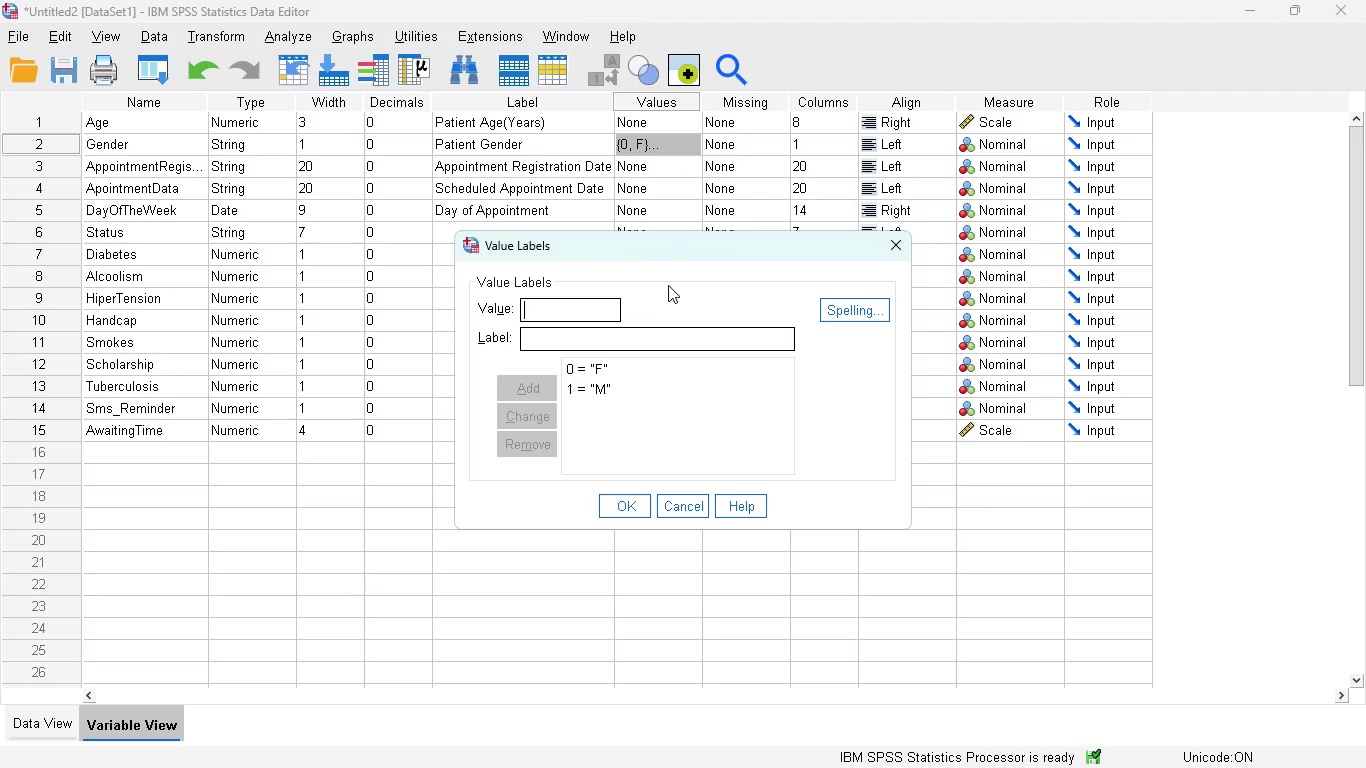 
left_click([680, 506])
 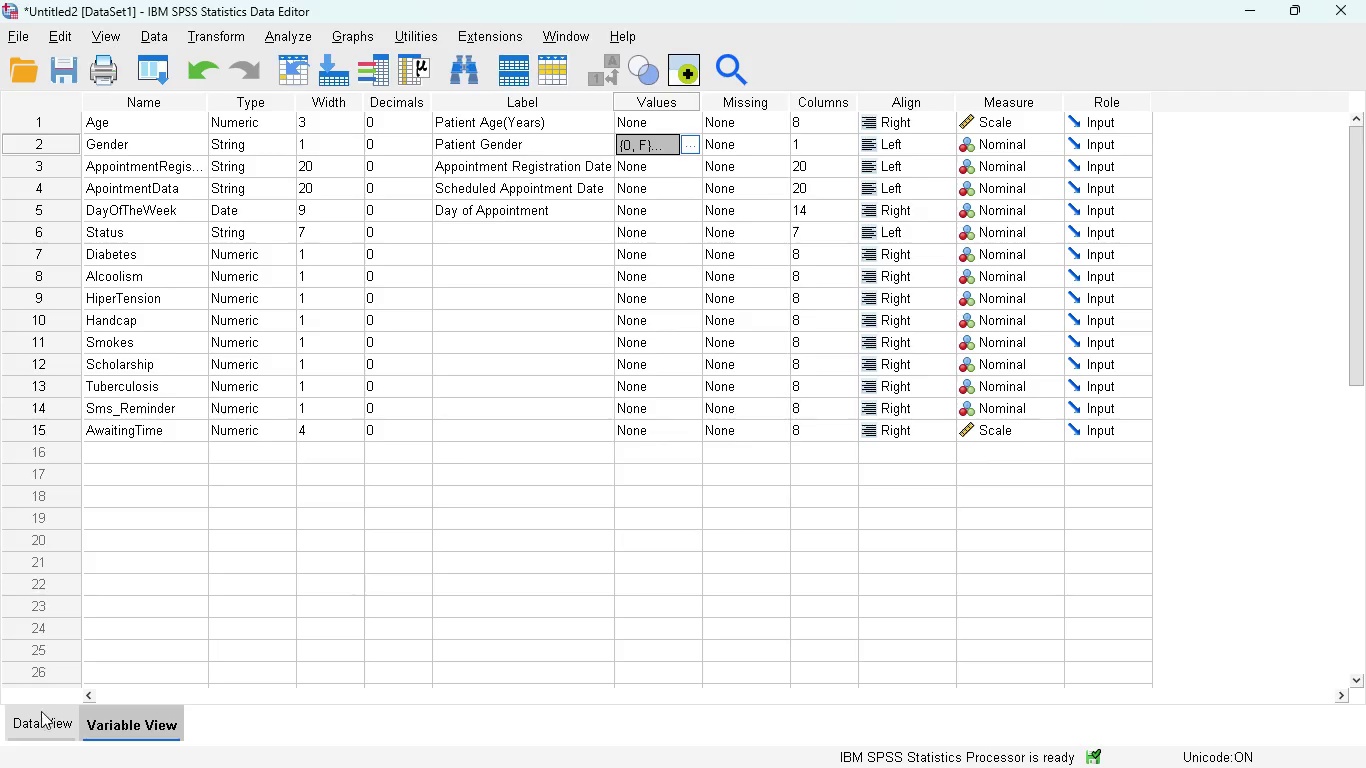 
left_click([40, 716])
 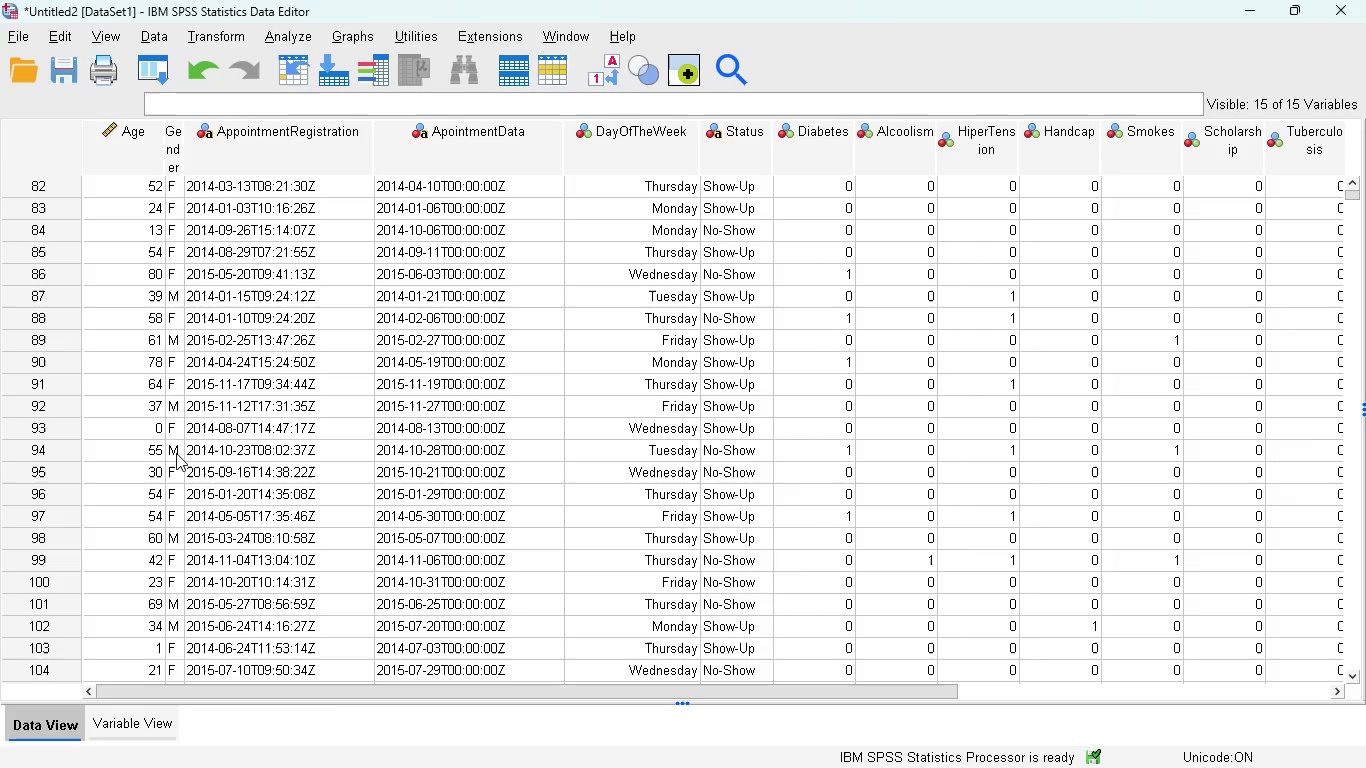 
wait(5.05)
 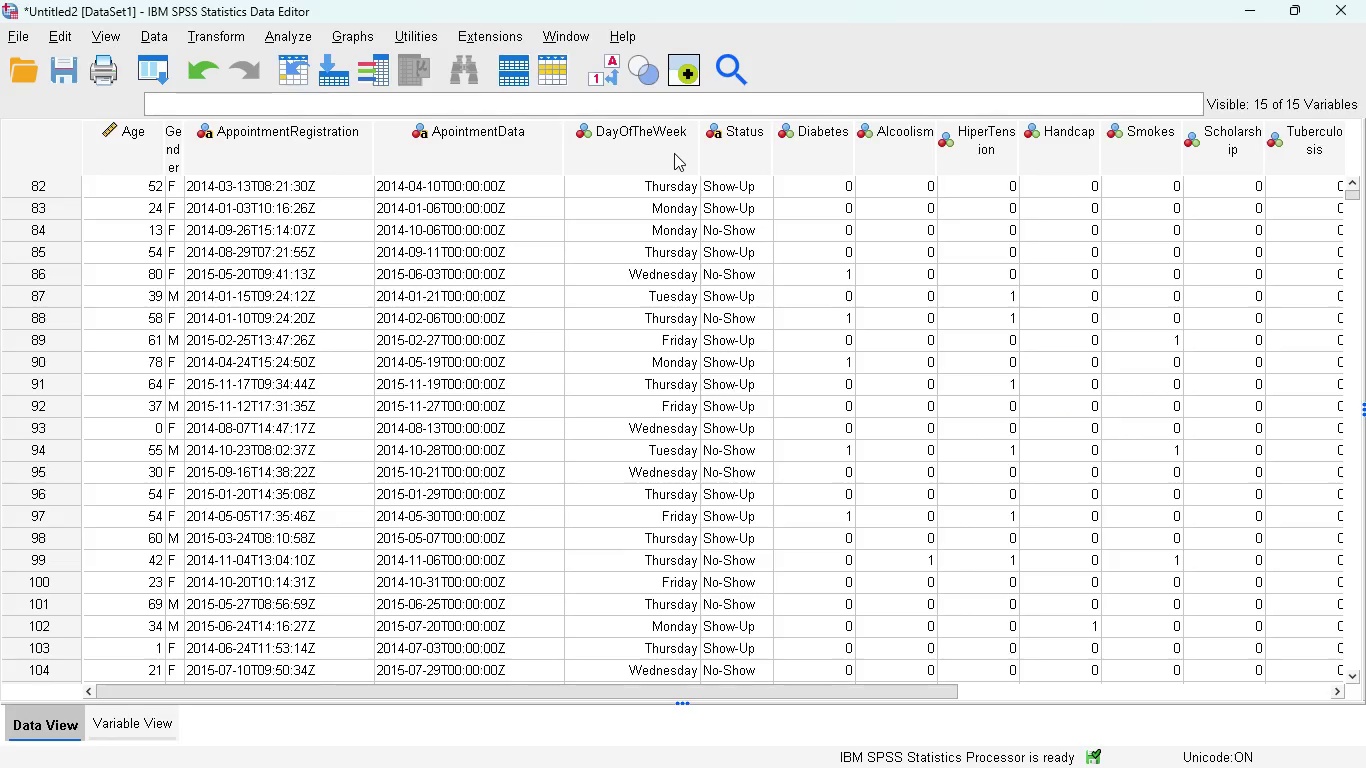 
left_click([134, 719])
 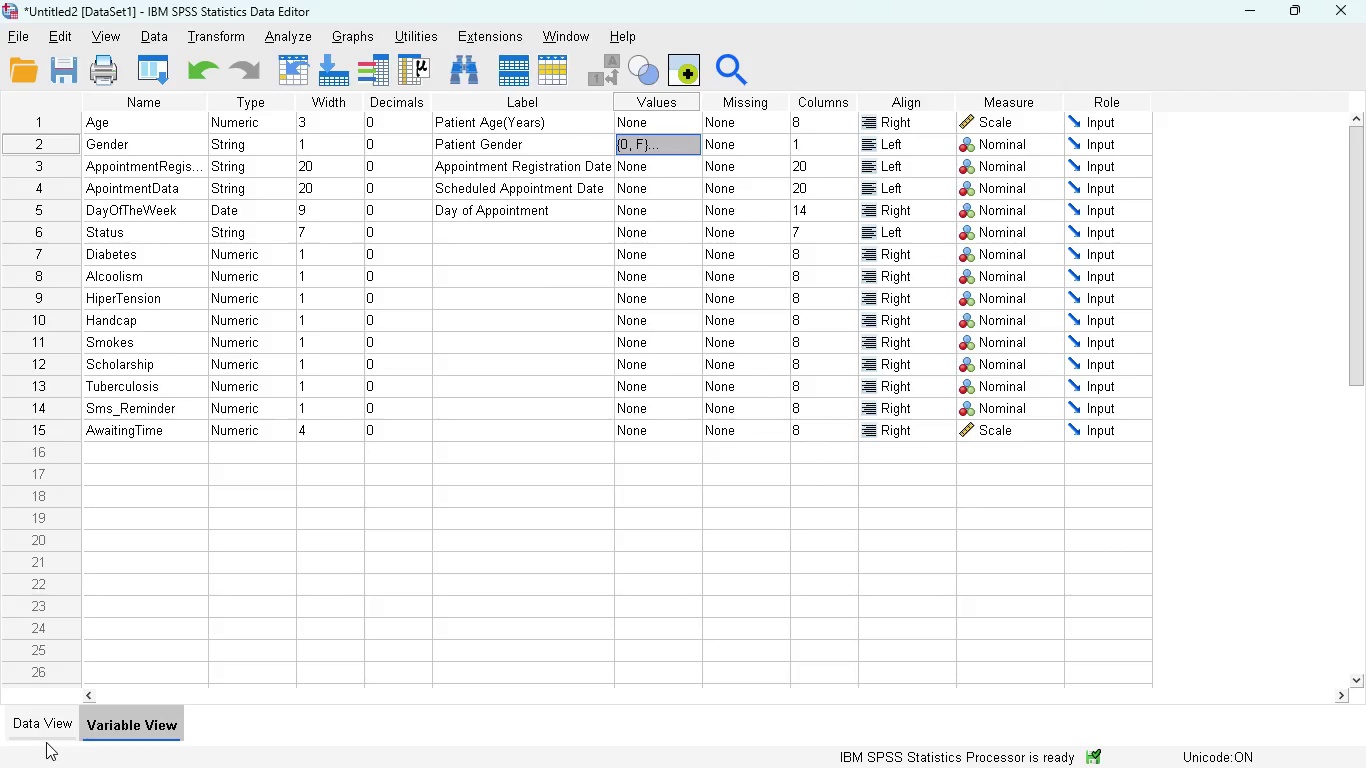 
left_click([49, 719])
 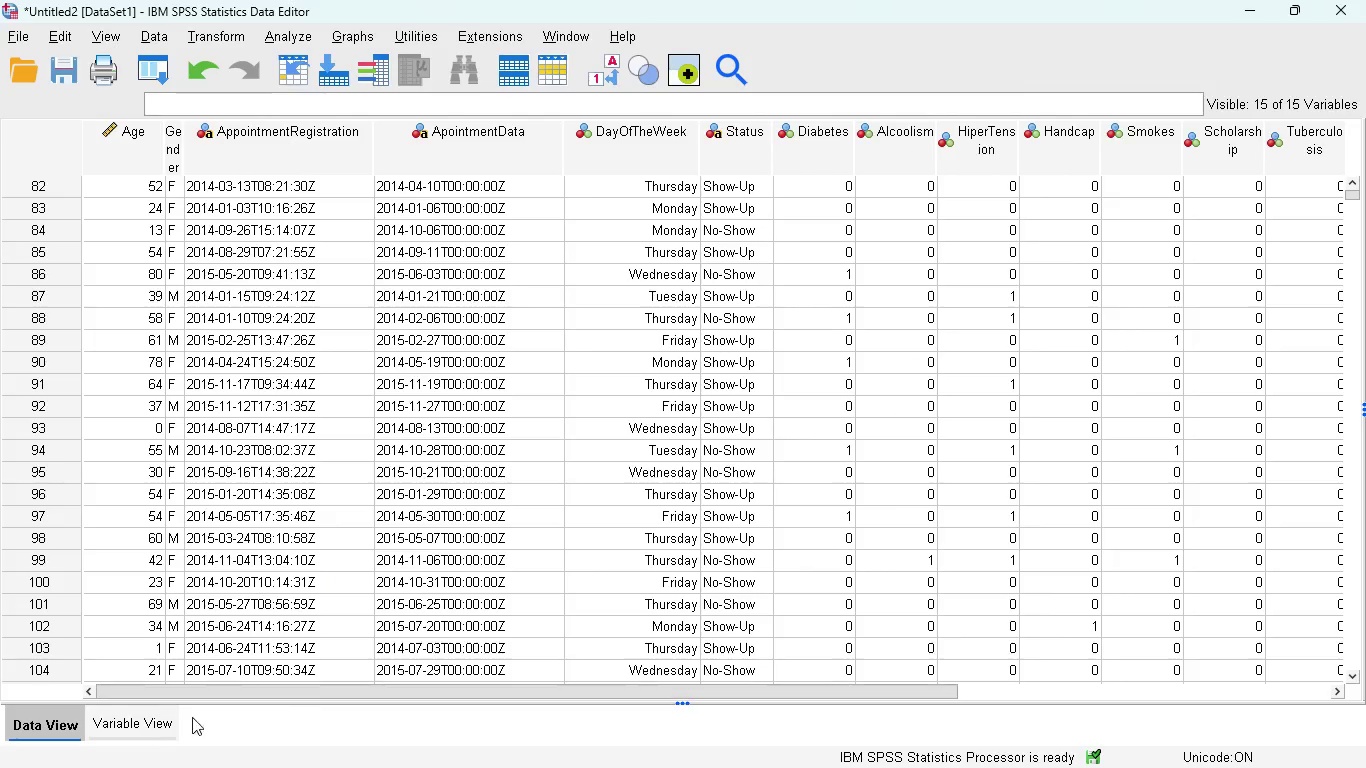 
left_click([132, 722])
 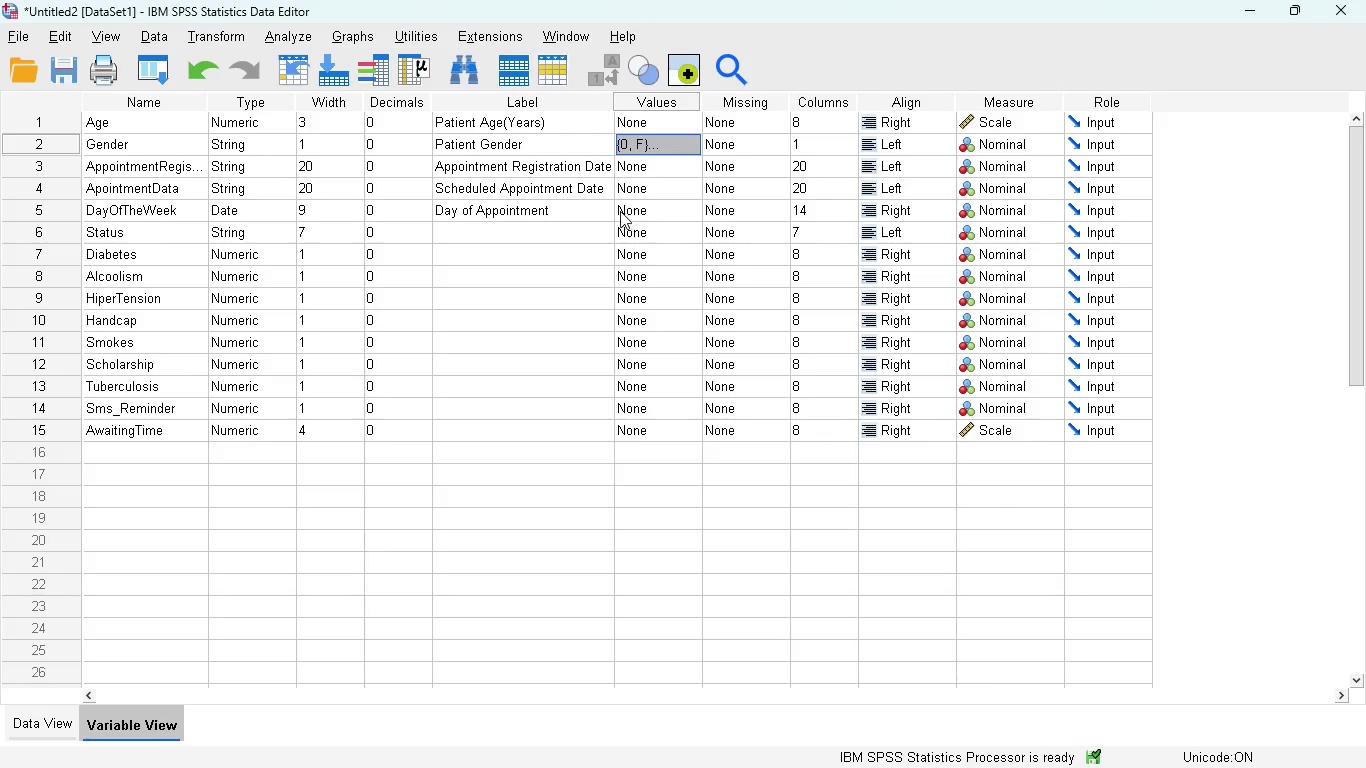 
left_click([648, 203])
 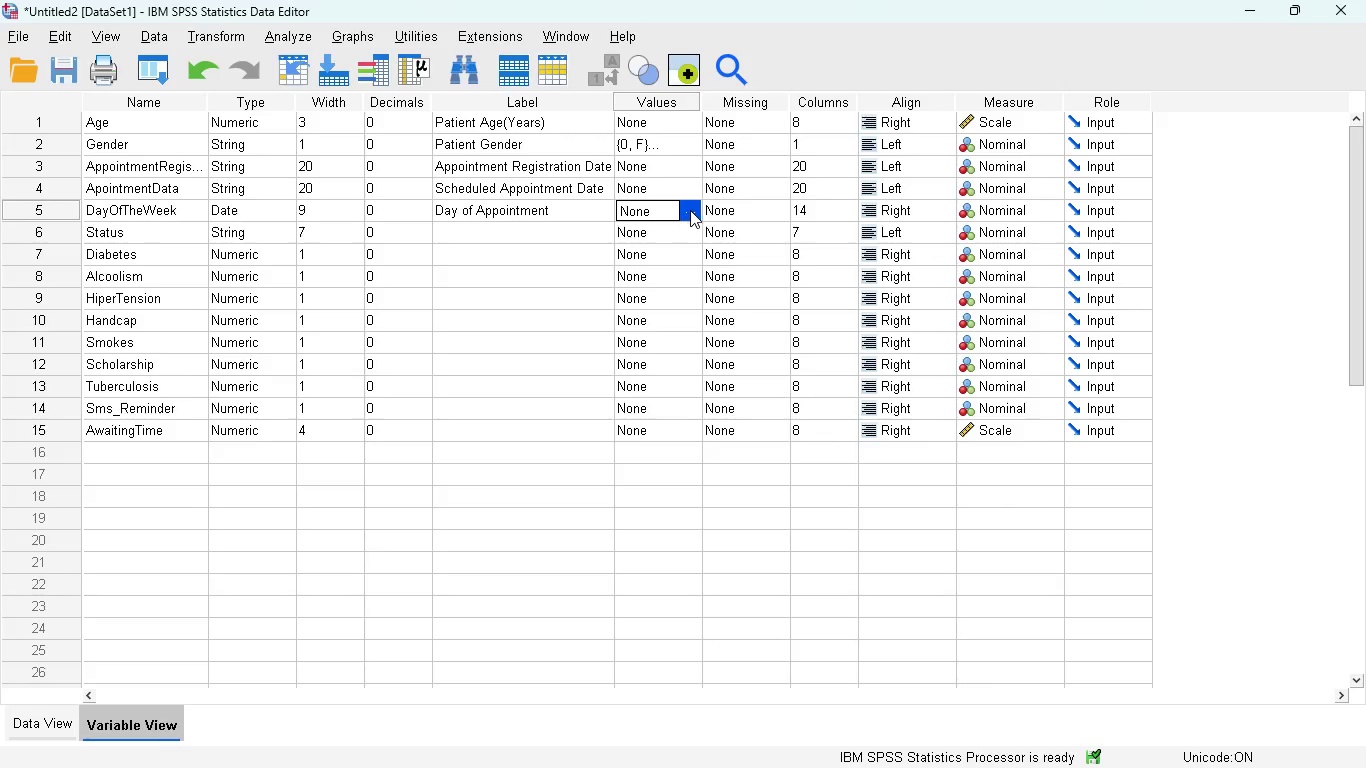 
left_click([692, 211])
 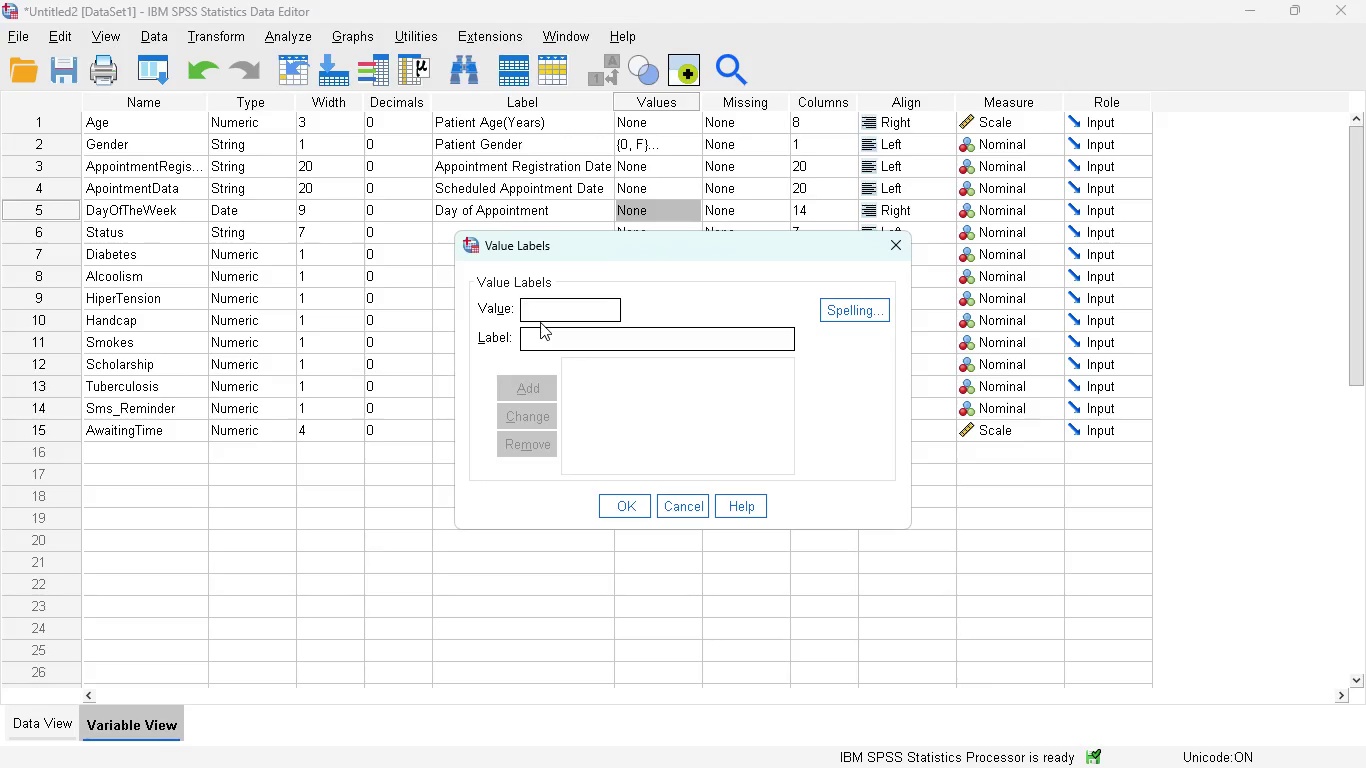 
key(1)
 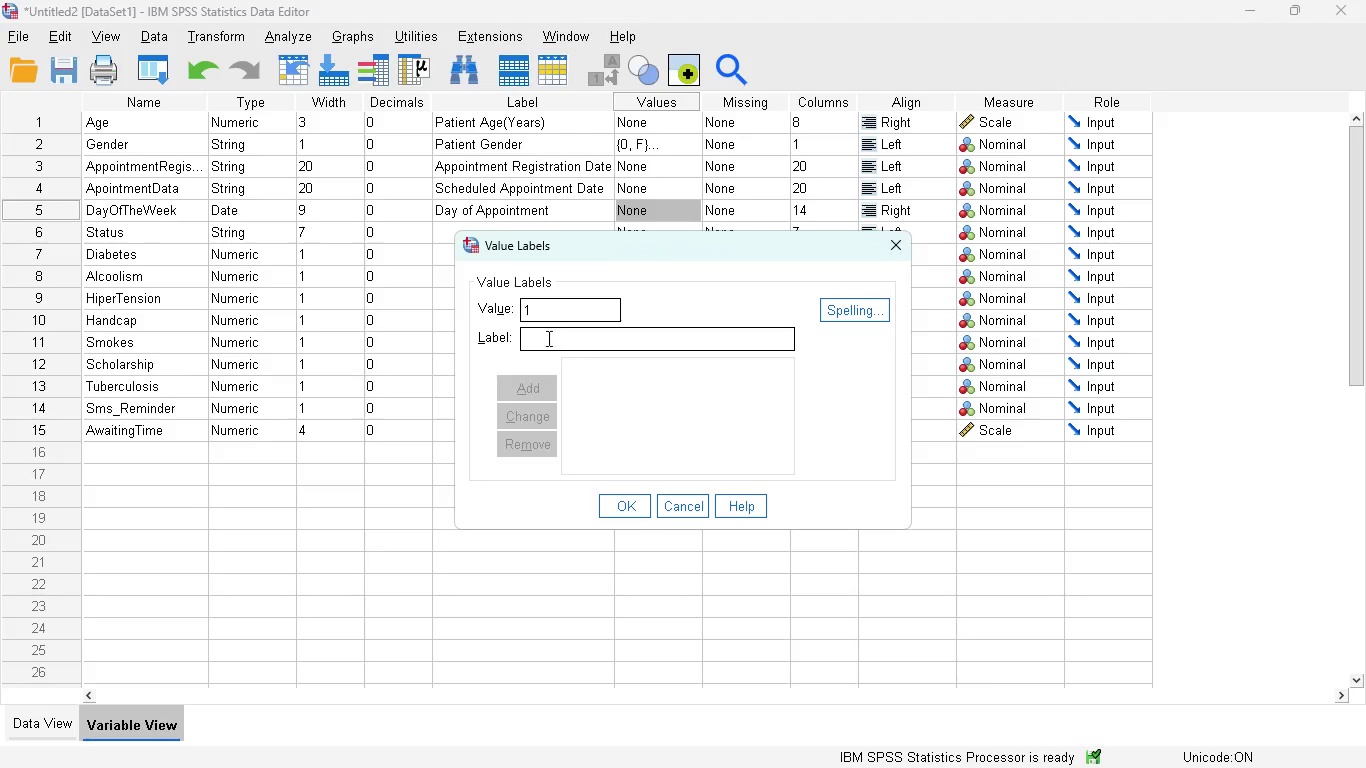 
left_click([545, 339])
 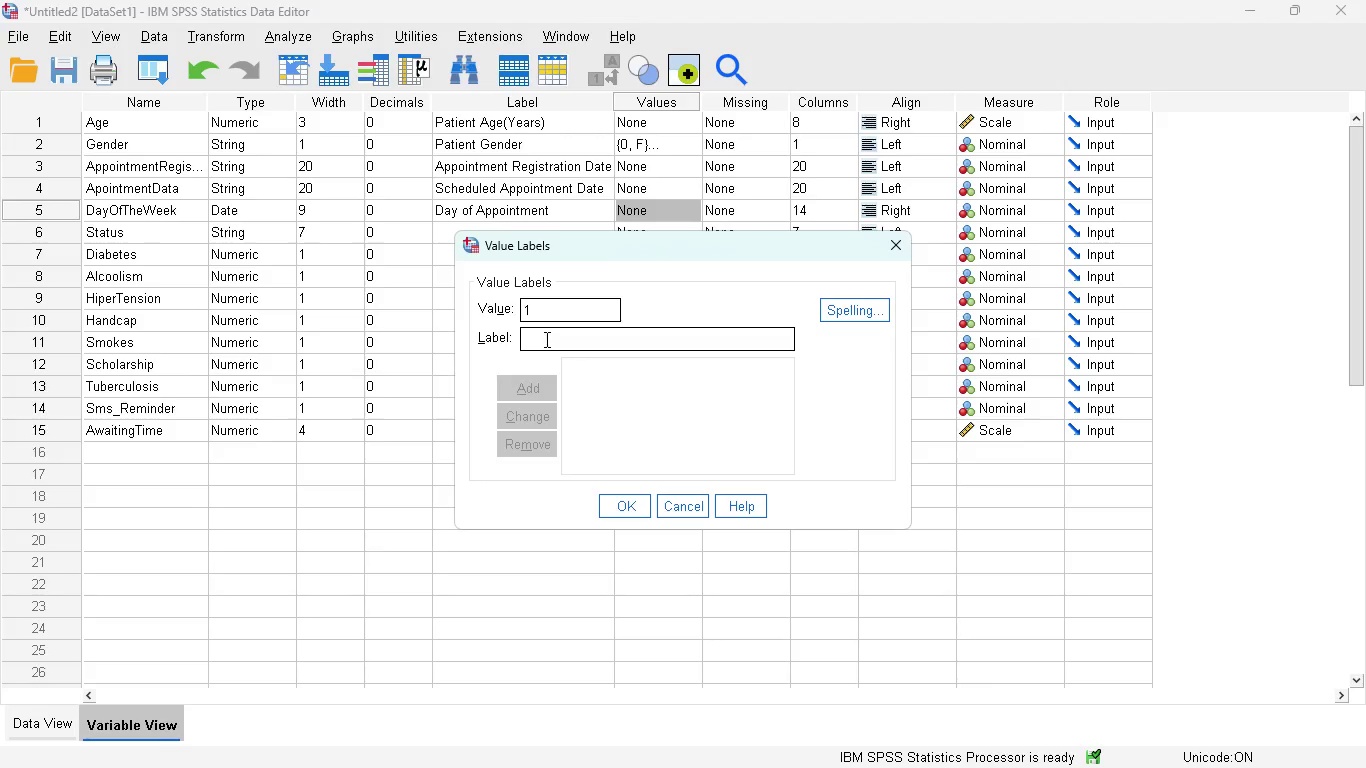 
type(Monday)
 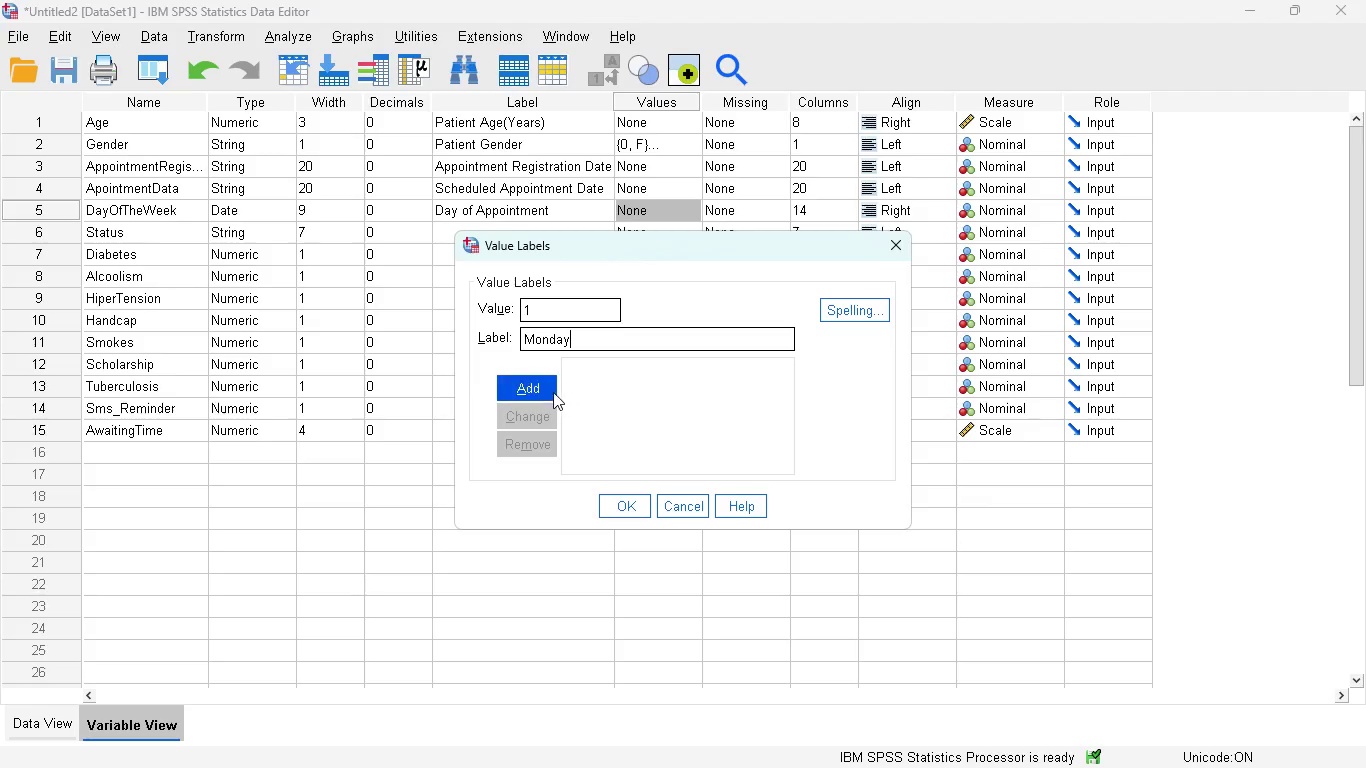 
left_click([547, 392])
 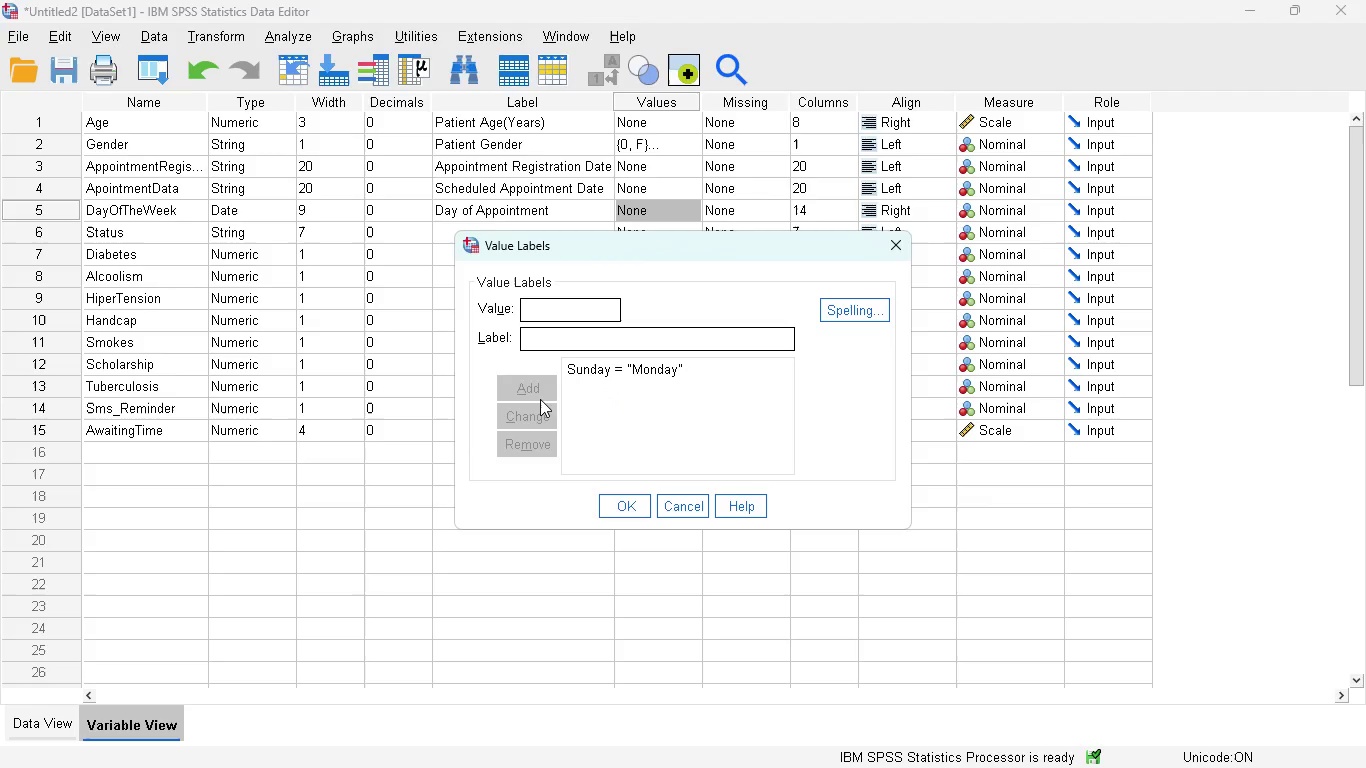 
left_click([607, 372])
 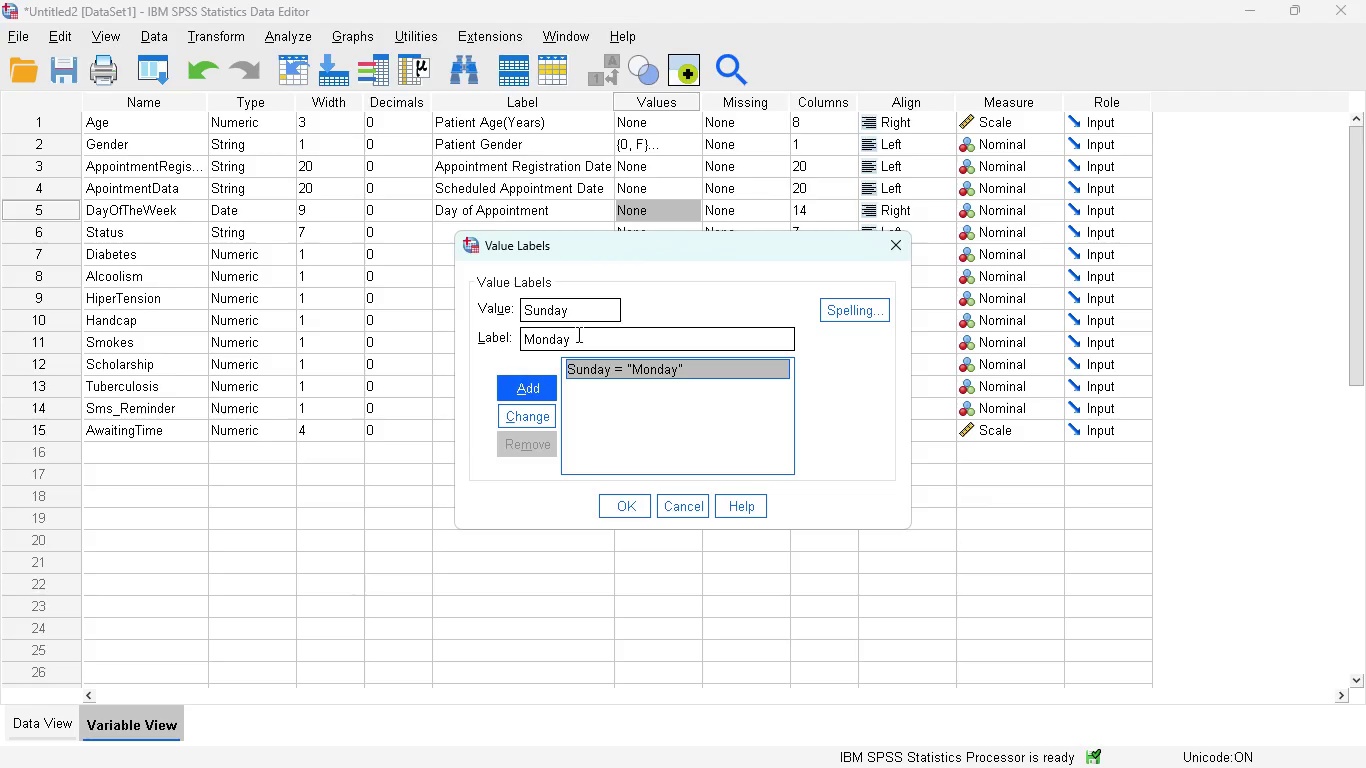 
left_click_drag(start_coordinate=[573, 340], to_coordinate=[517, 335])
 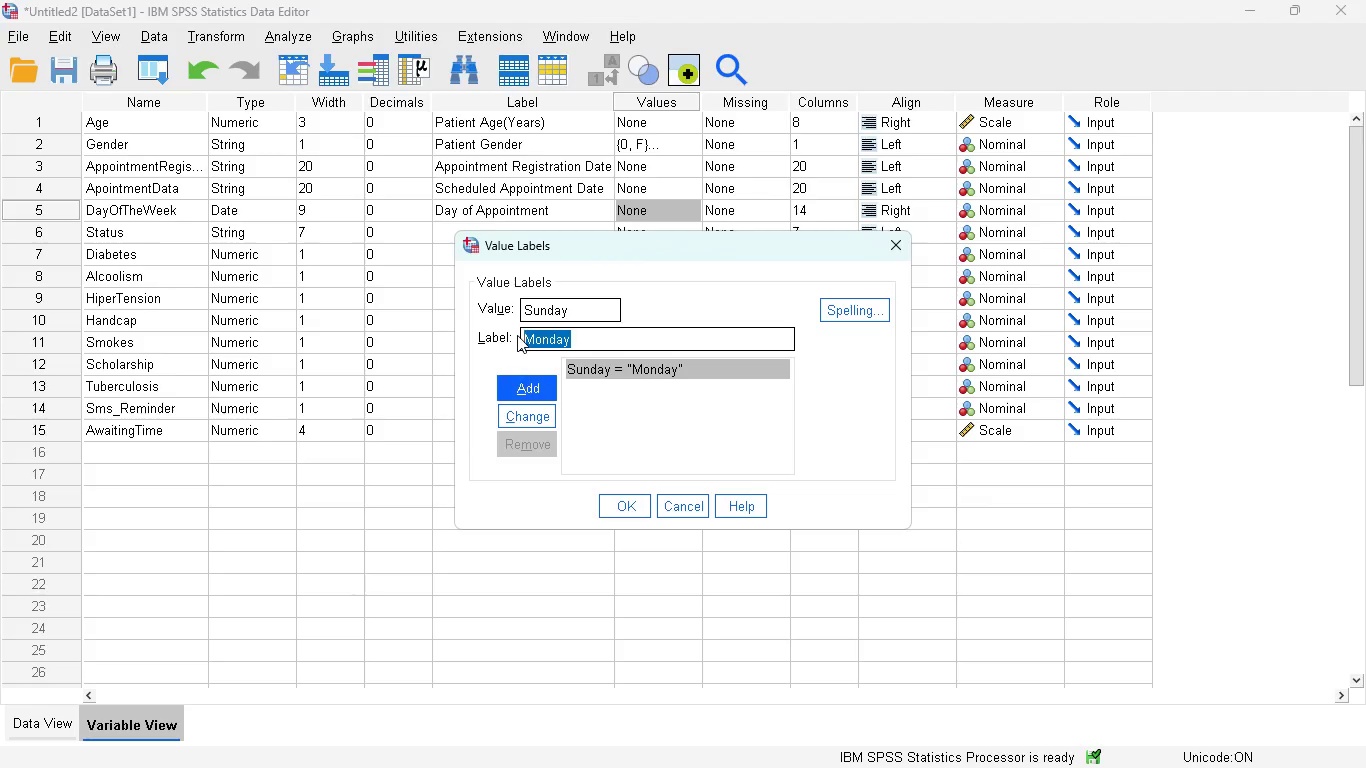 
key(Control+X)
 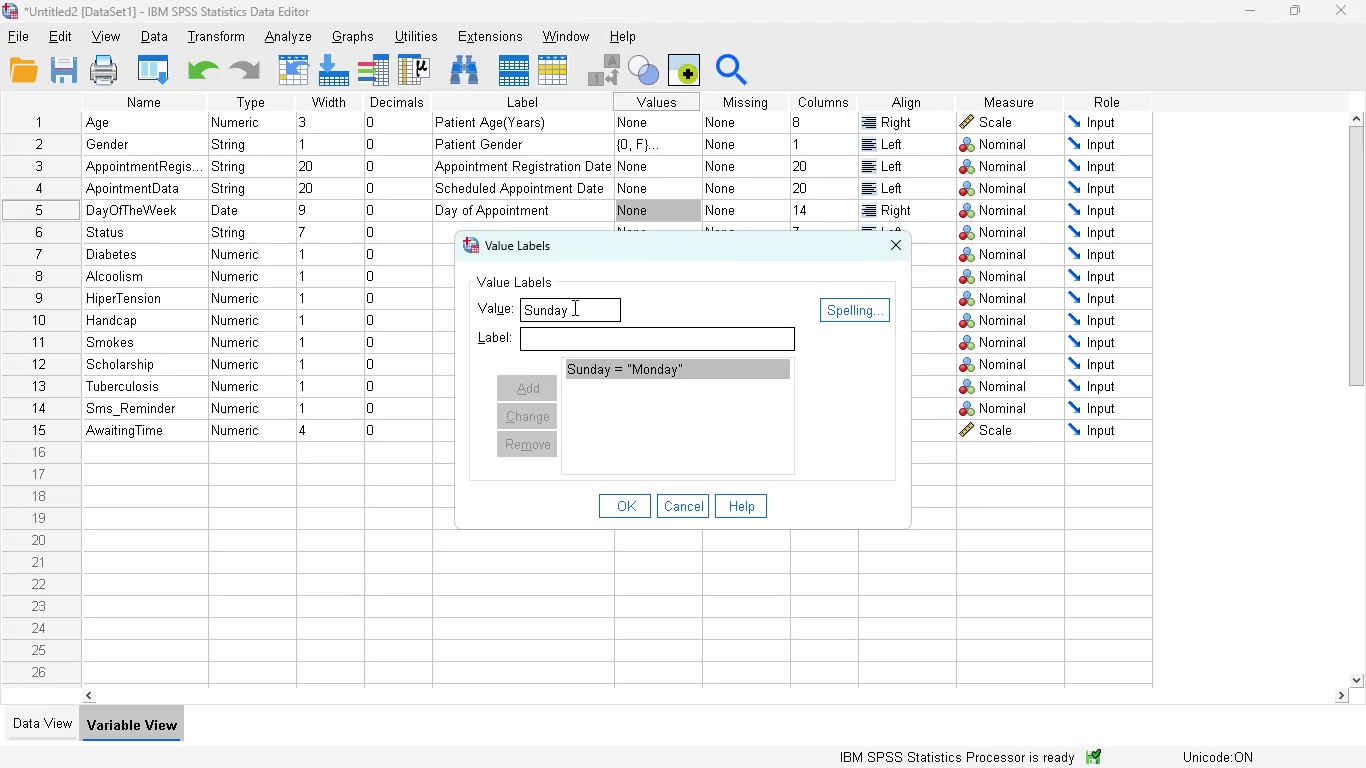 
left_click([573, 308])
 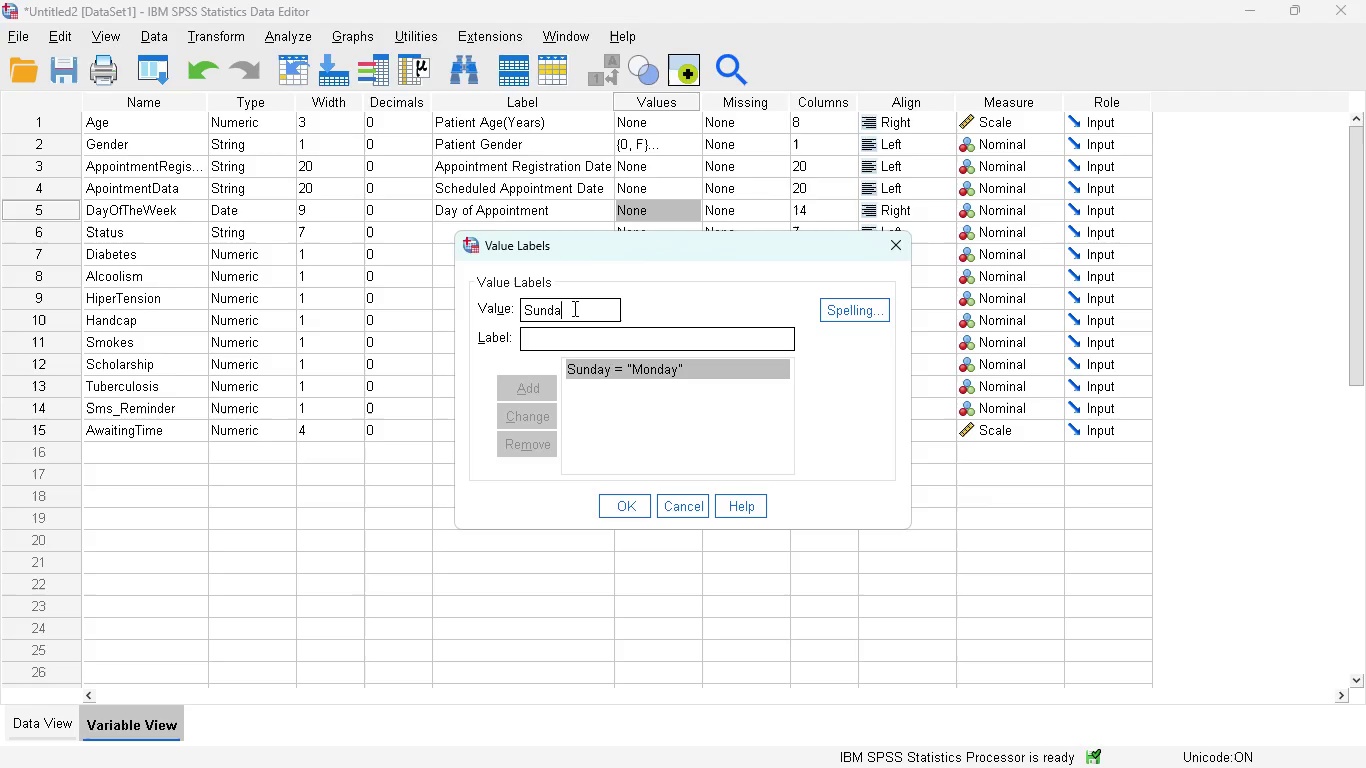 
hold_key(key=Backspace, duration=0.78)
 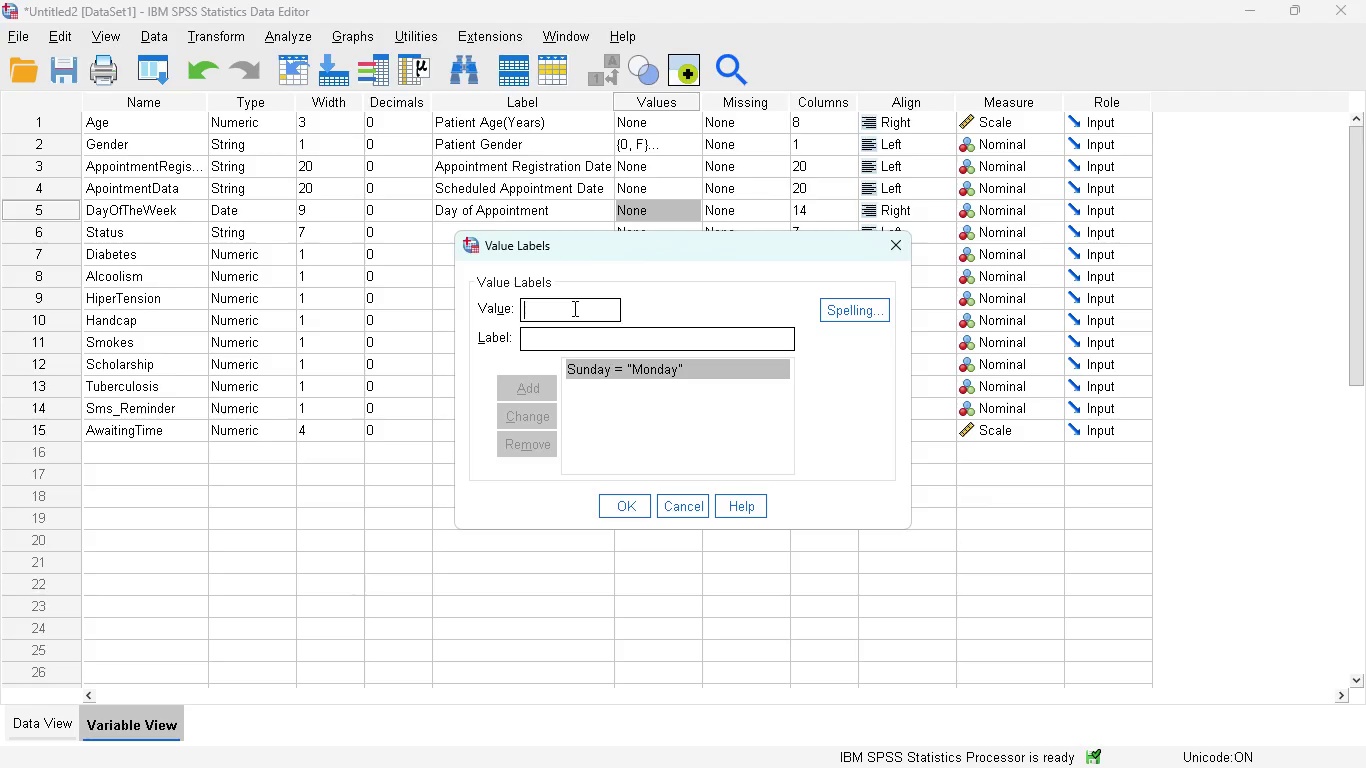 
key(Control+V)
 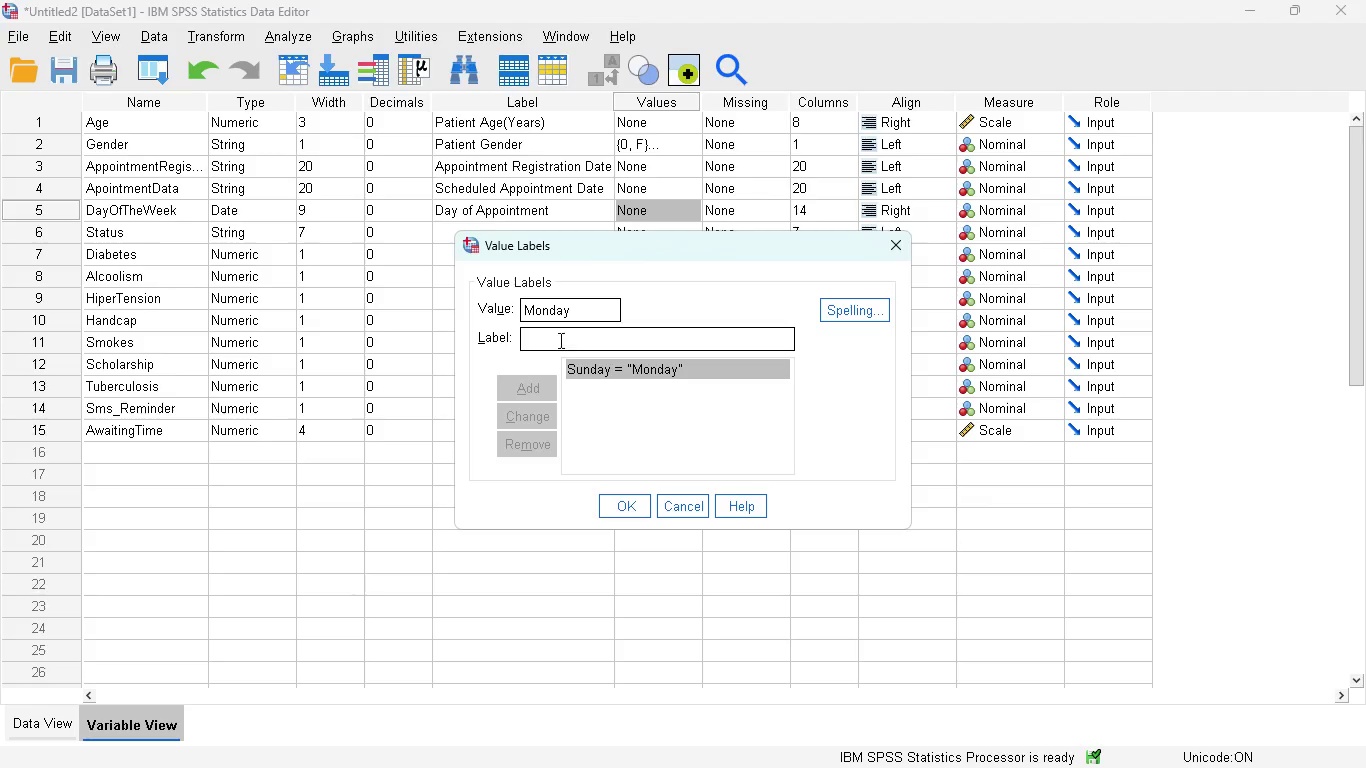 
left_click([559, 340])
 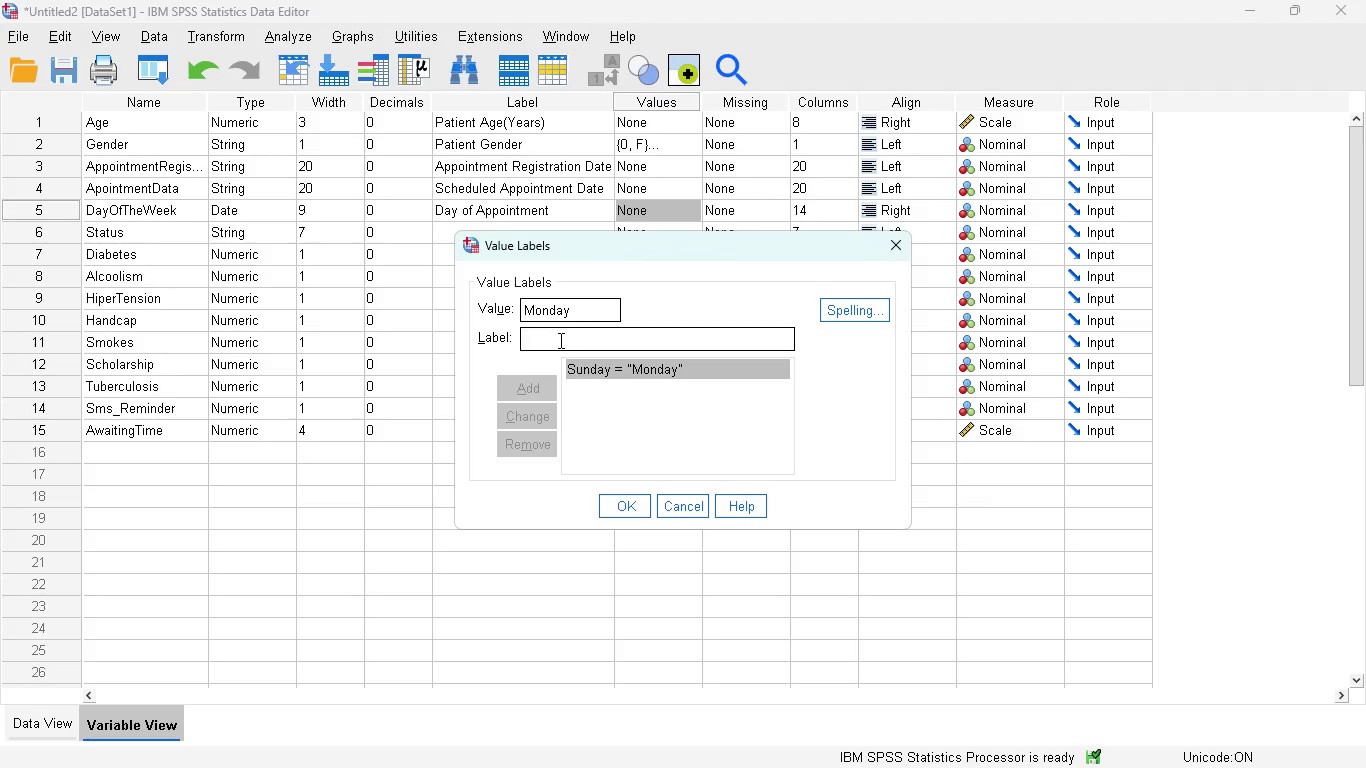 
key(1)
 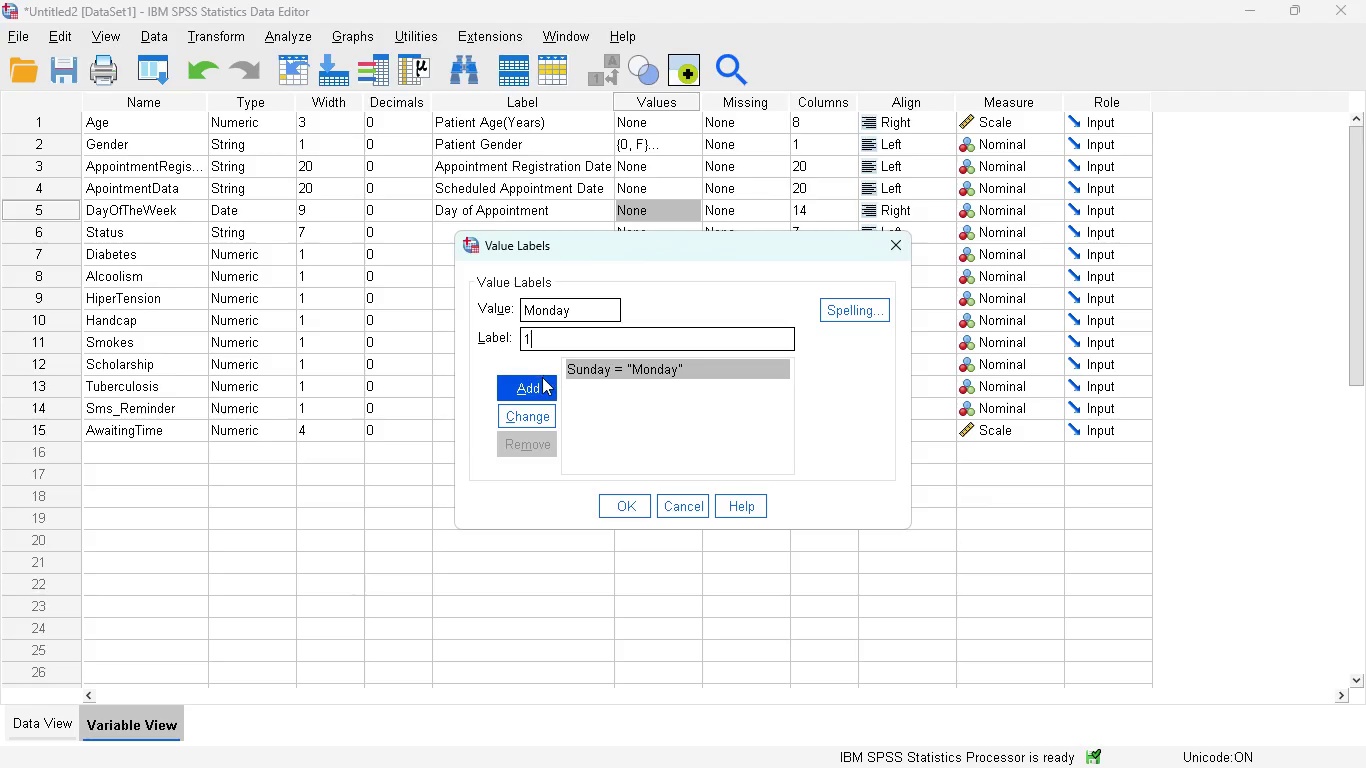 
left_click([542, 377])
 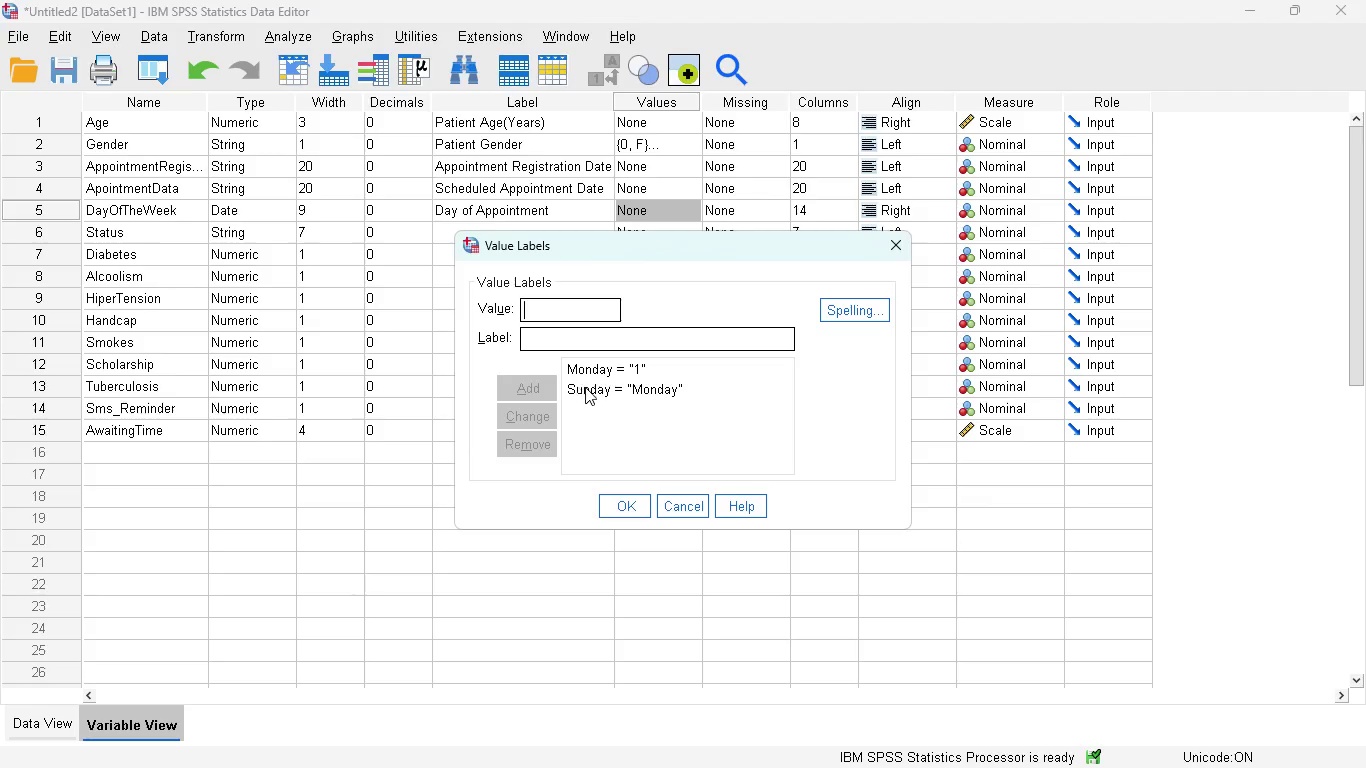 
left_click([603, 390])
 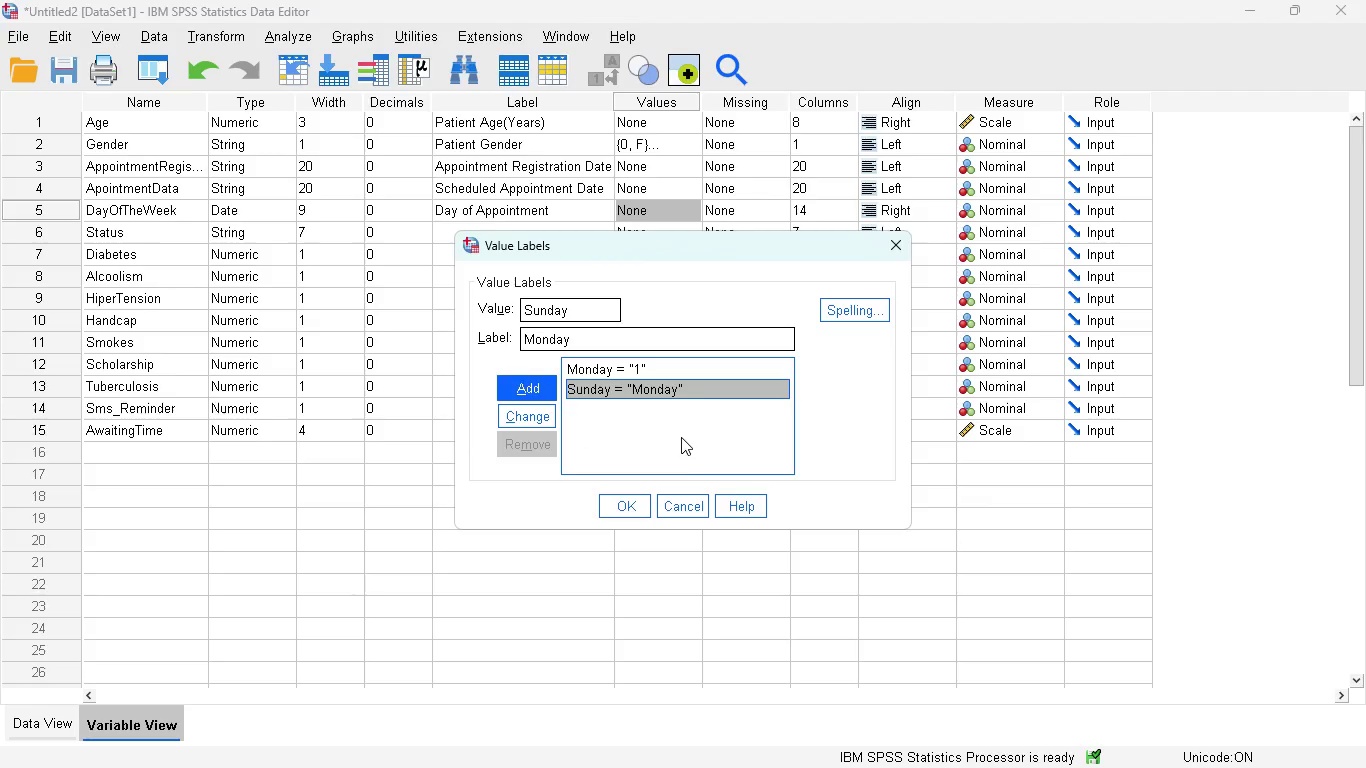 
wait(14.28)
 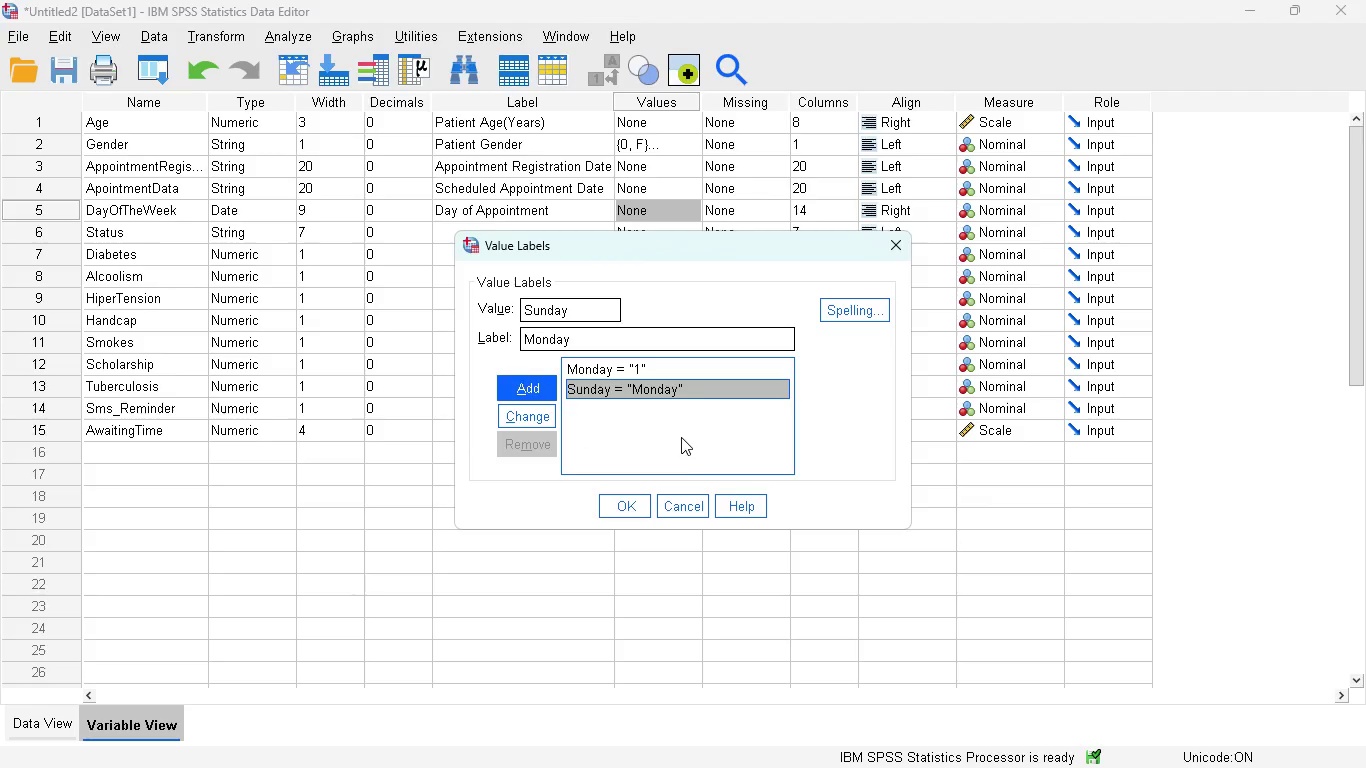 
left_click([693, 395])
 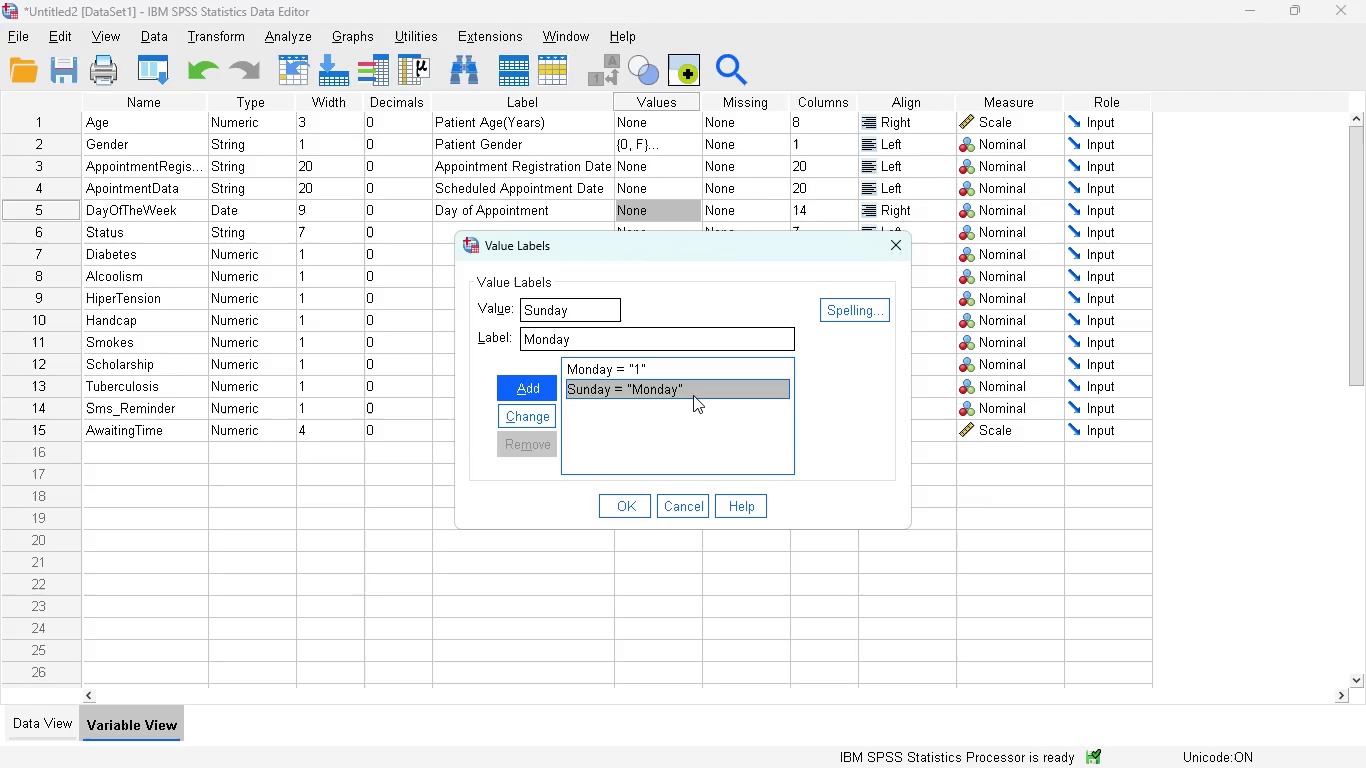 
right_click([693, 395])
 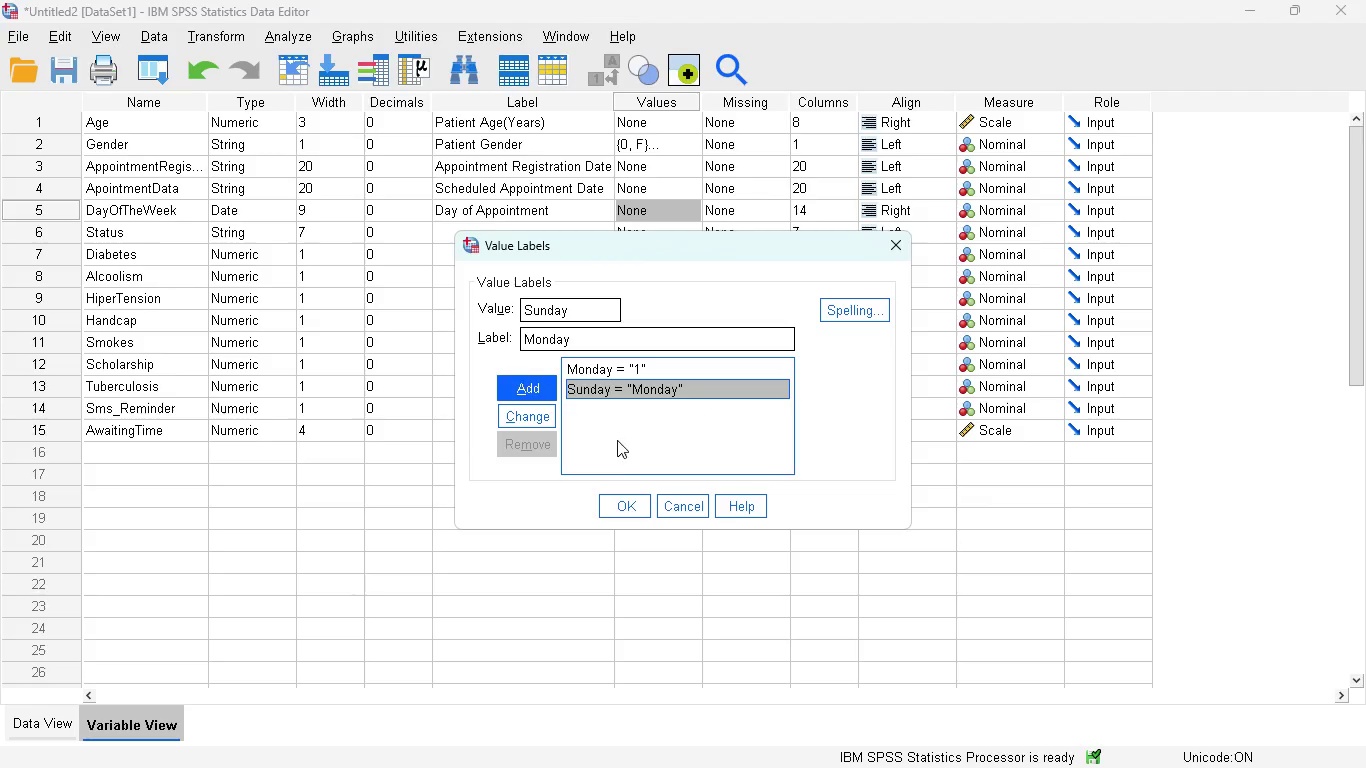 
left_click([618, 500])
 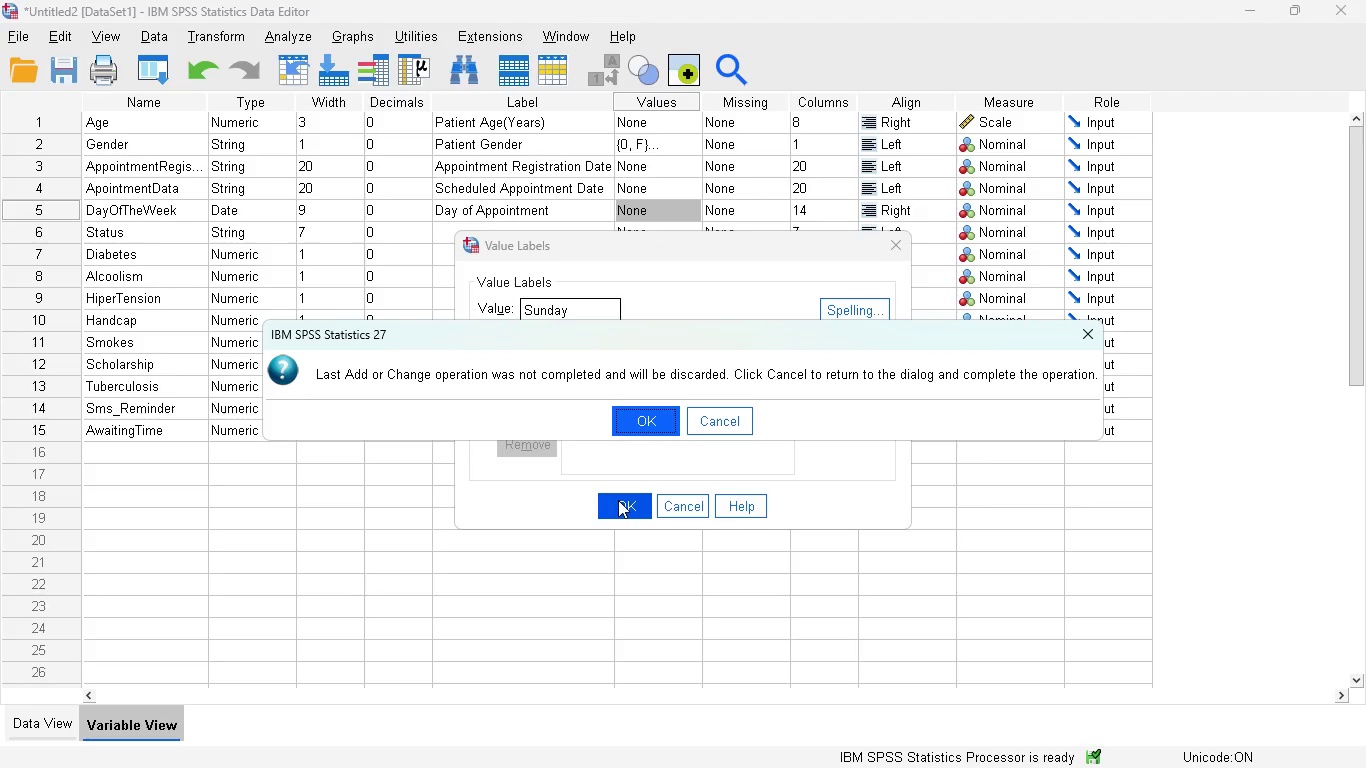 
left_click([650, 411])
 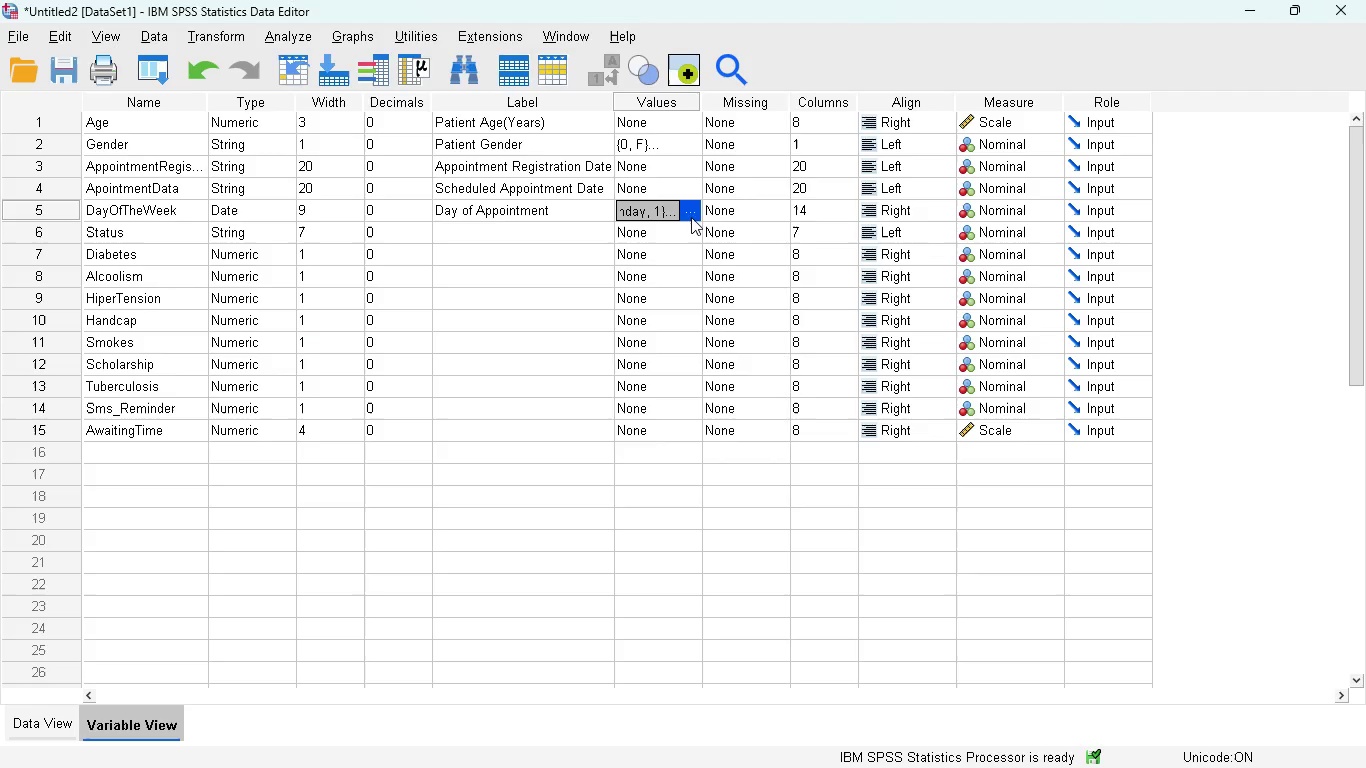 
left_click([692, 208])
 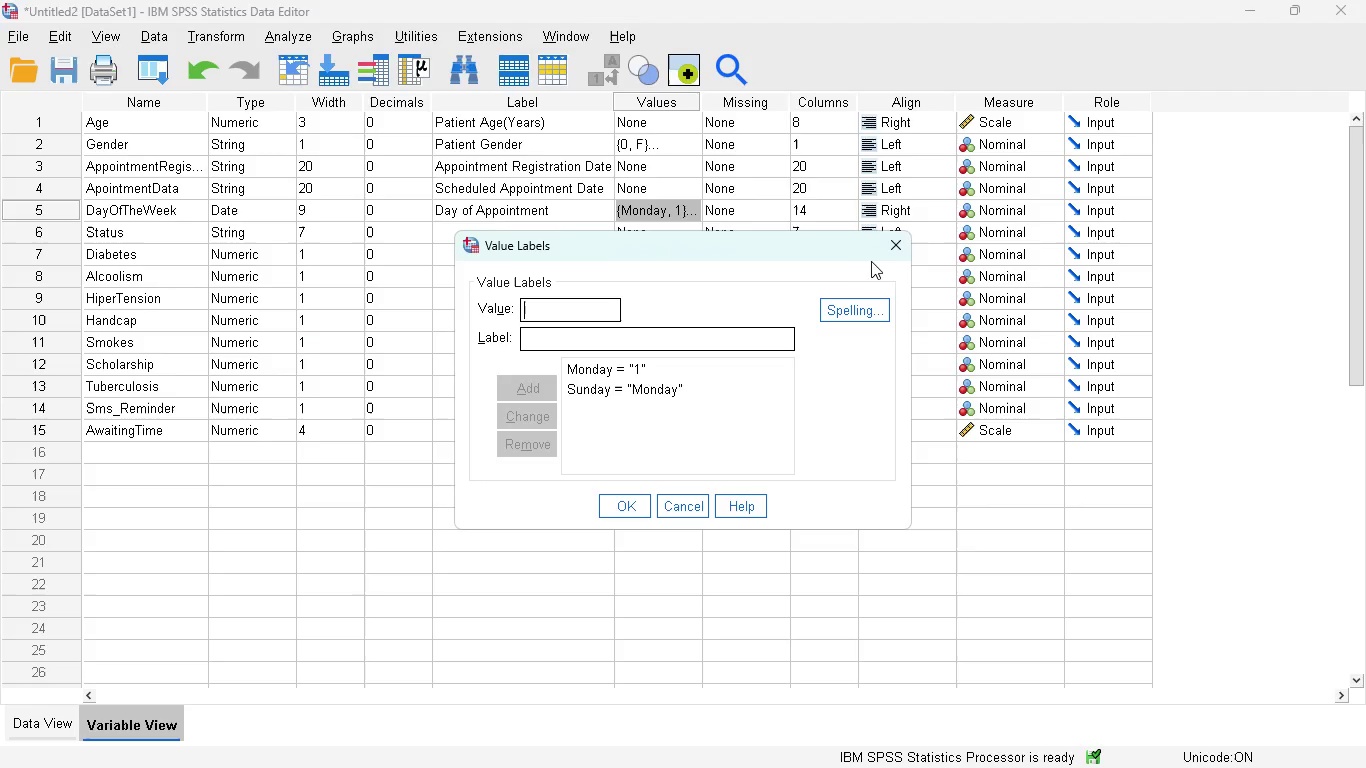 
left_click([889, 253])
 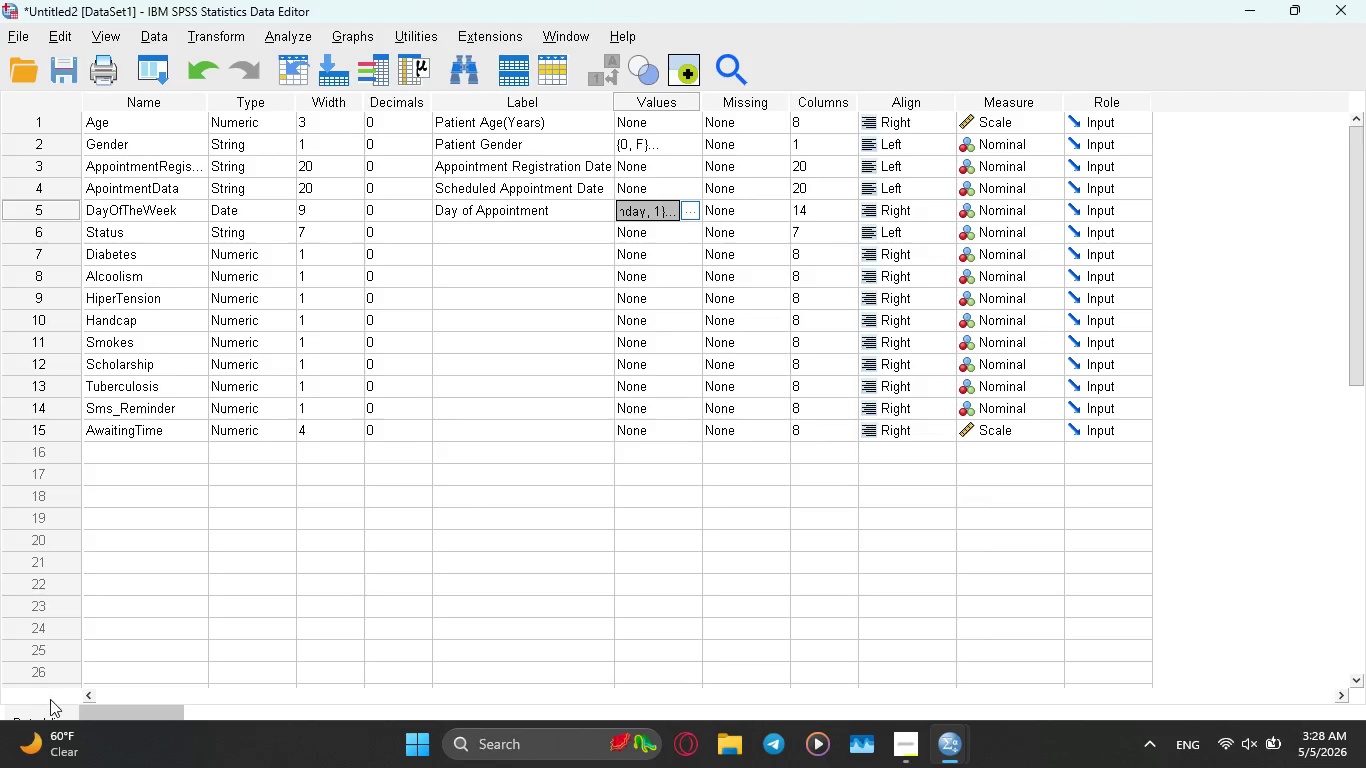 
left_click([35, 721])
 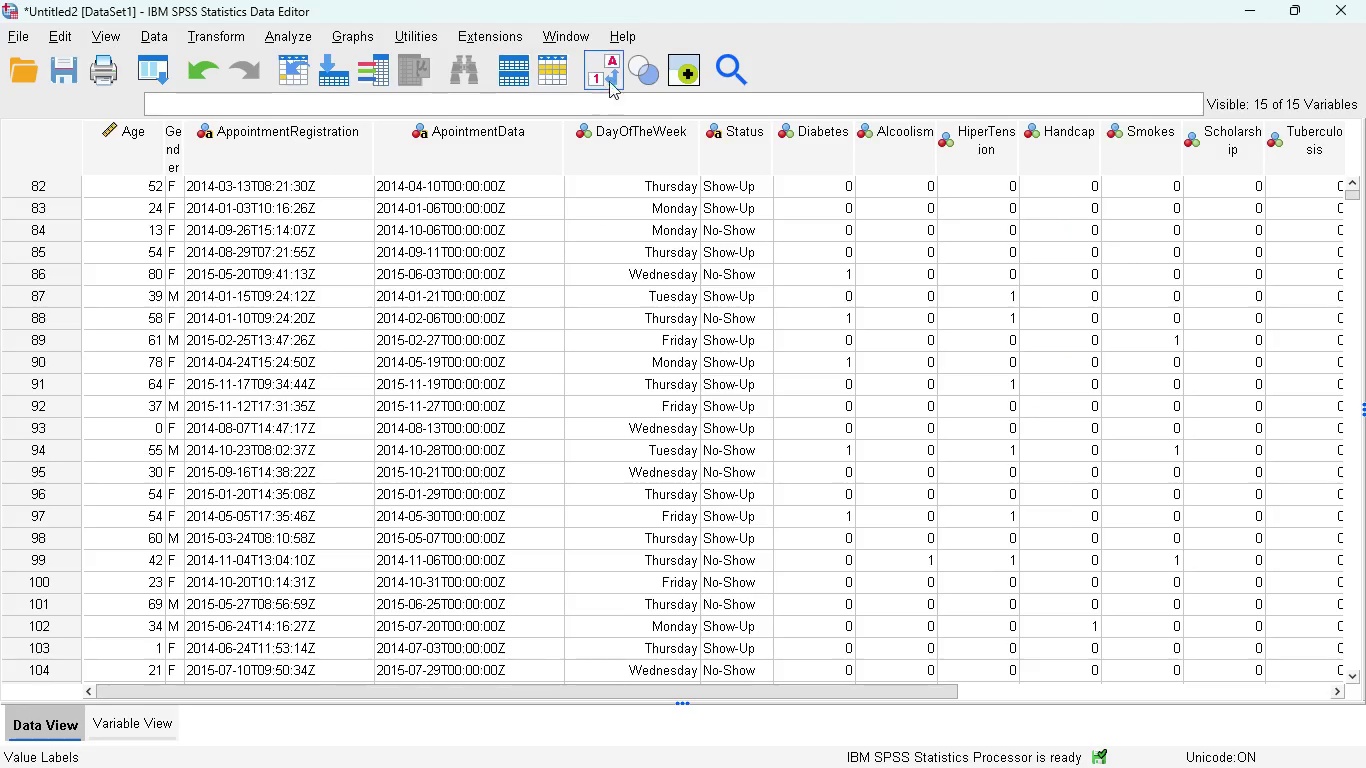 
left_click([615, 76])
 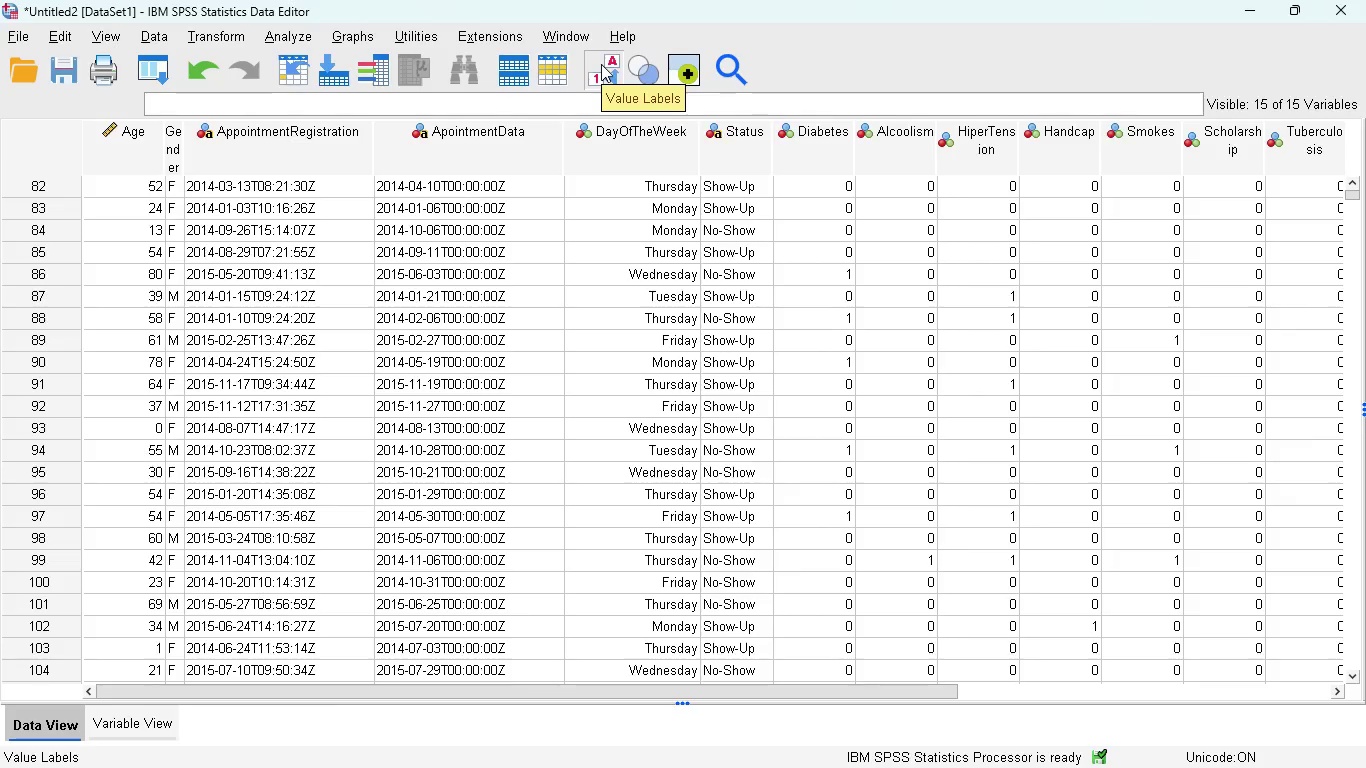 
left_click([601, 64])
 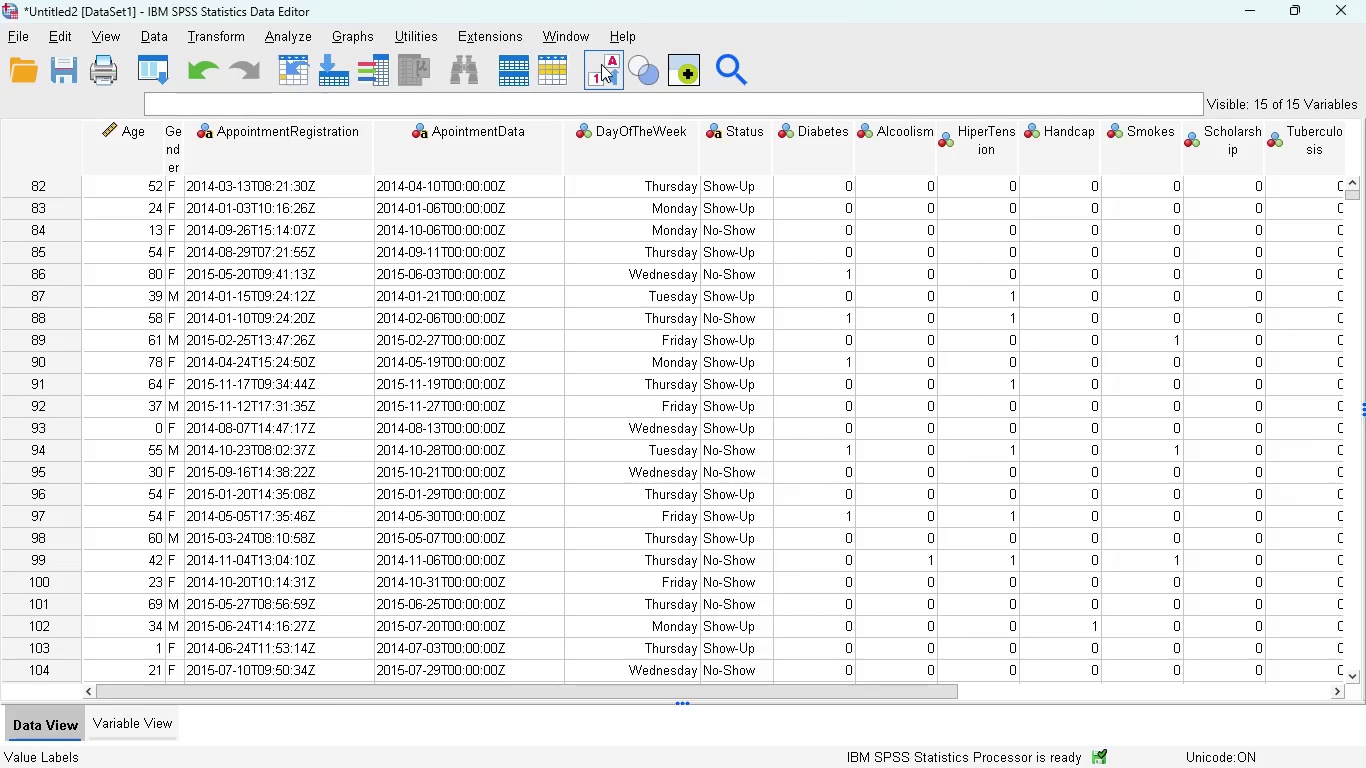 
mouse_move([623, 70])
 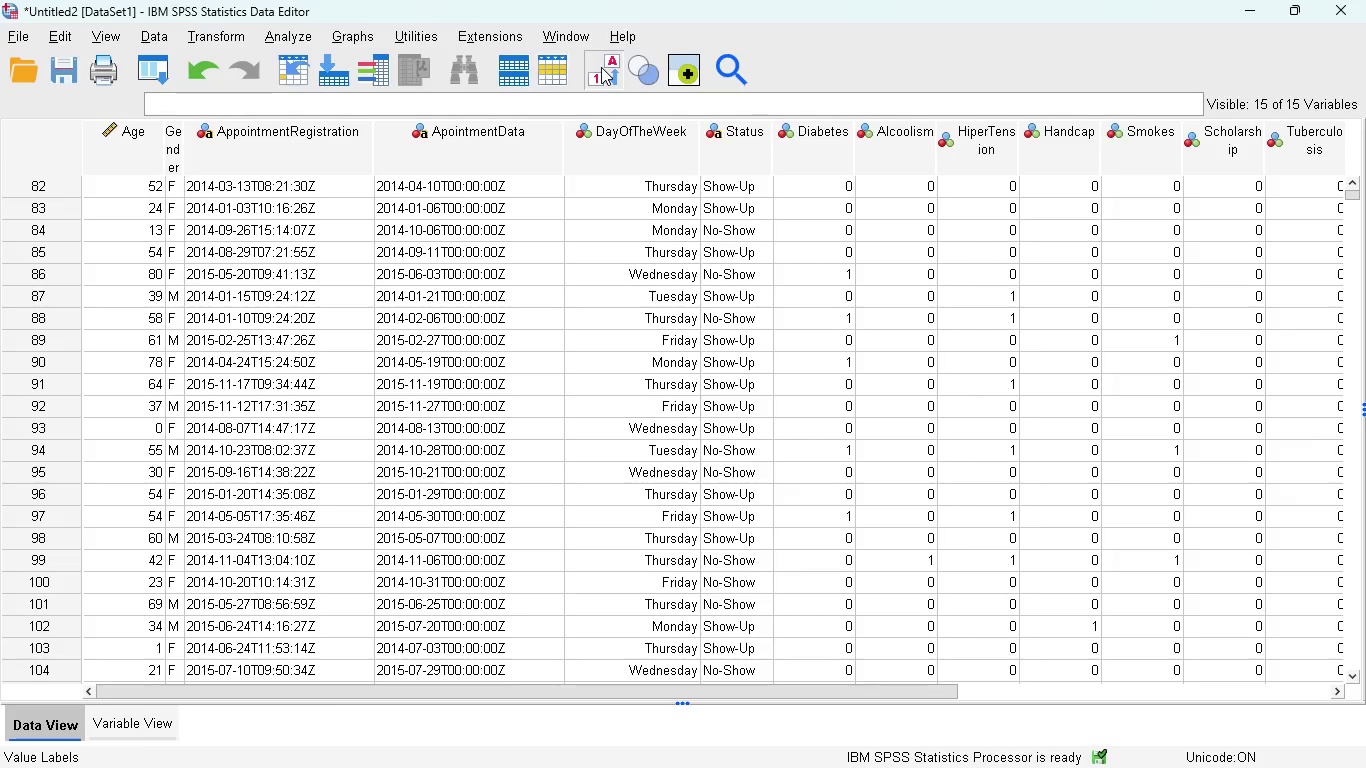 
left_click([601, 67])
 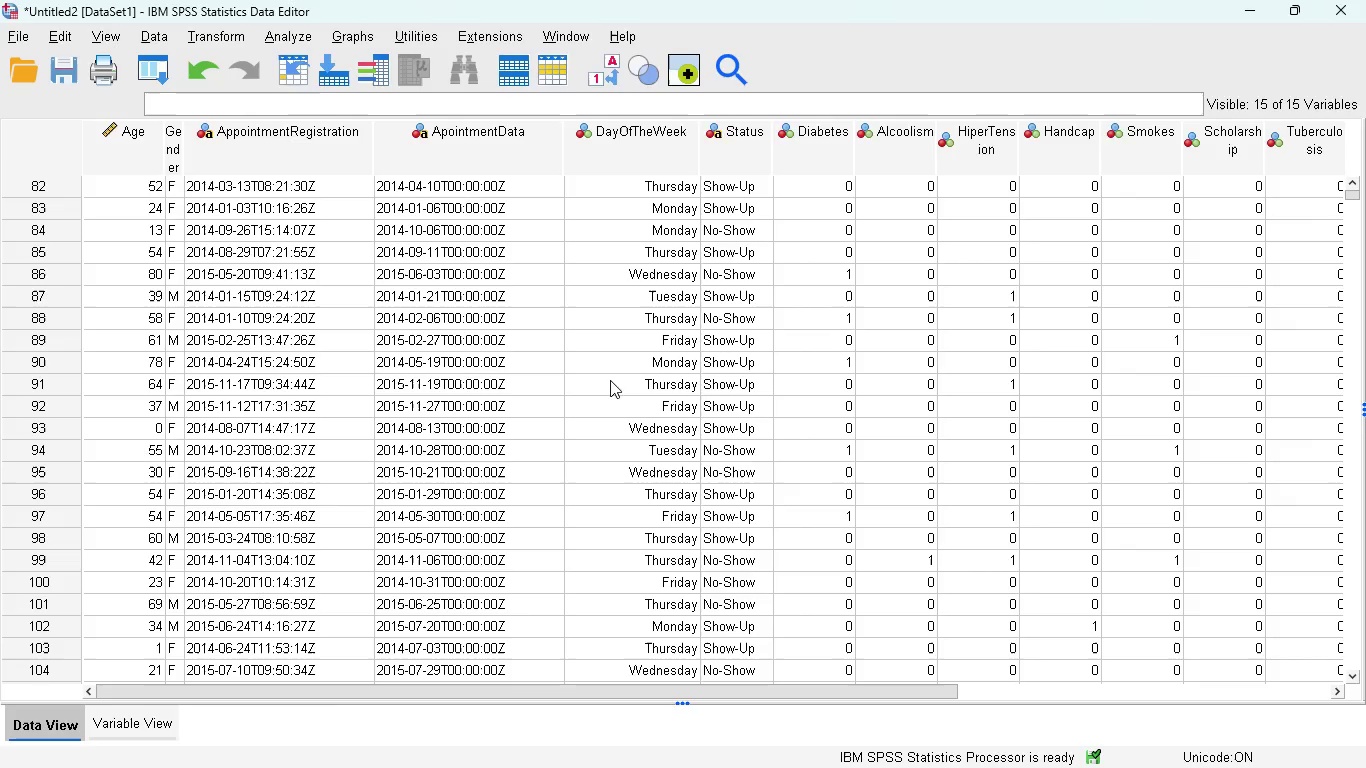 
scroll: coordinate [521, 412], scroll_direction: none, amount: 0.0
 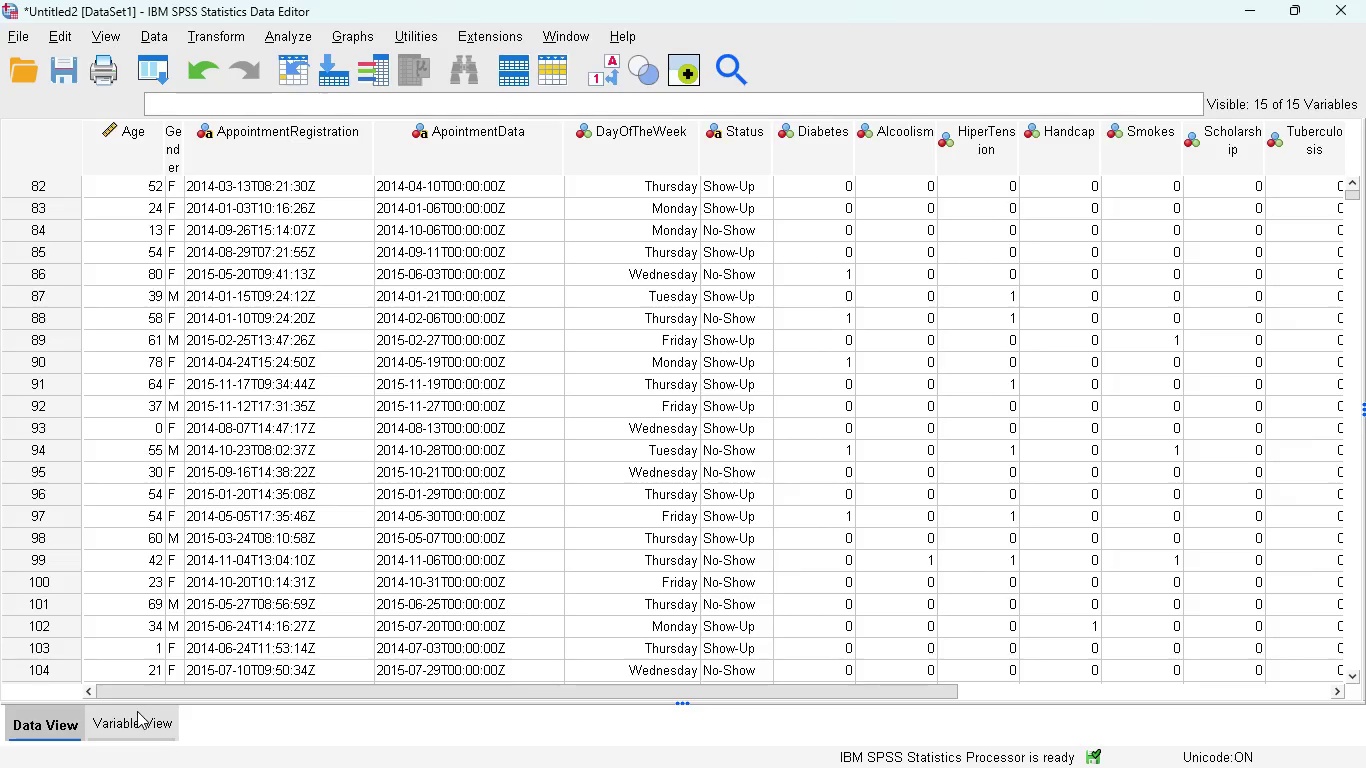 
left_click([136, 711])
 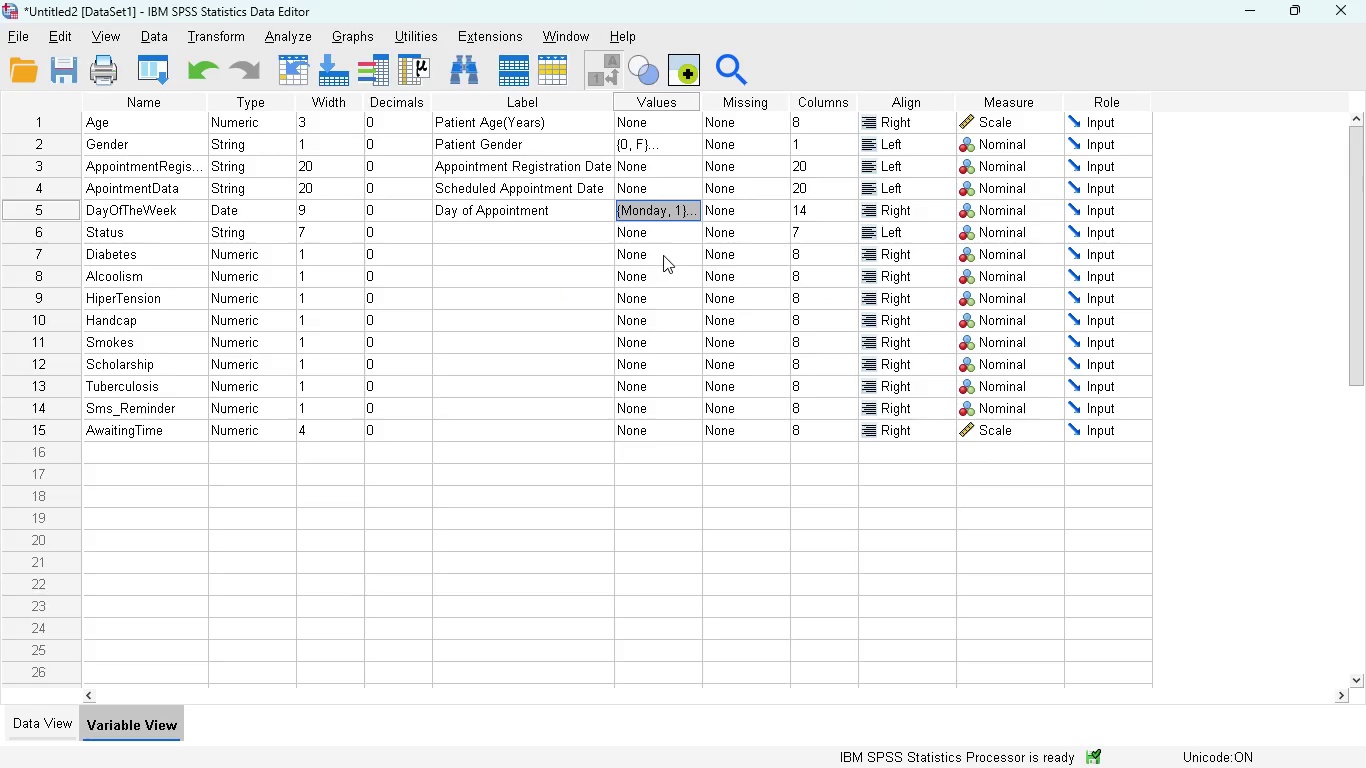 
wait(19.73)
 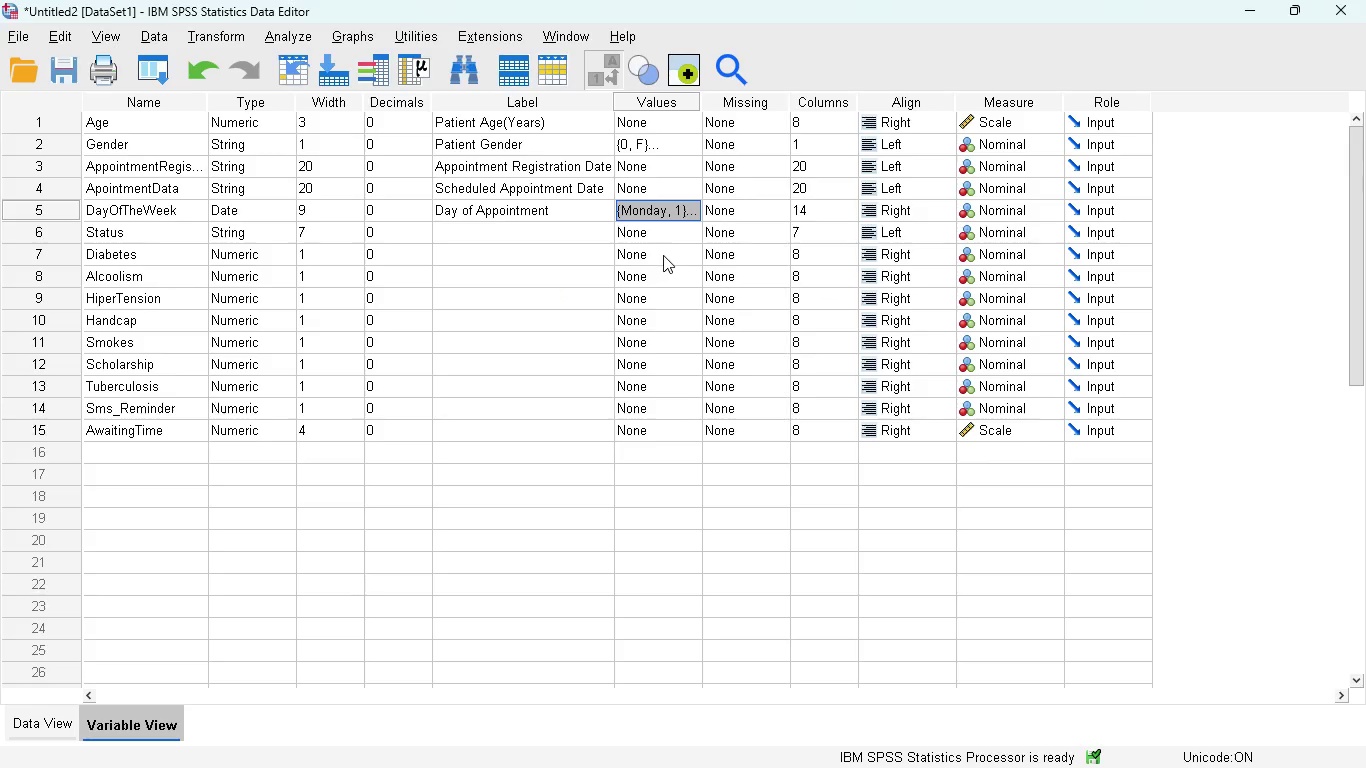 
left_click([51, 723])
 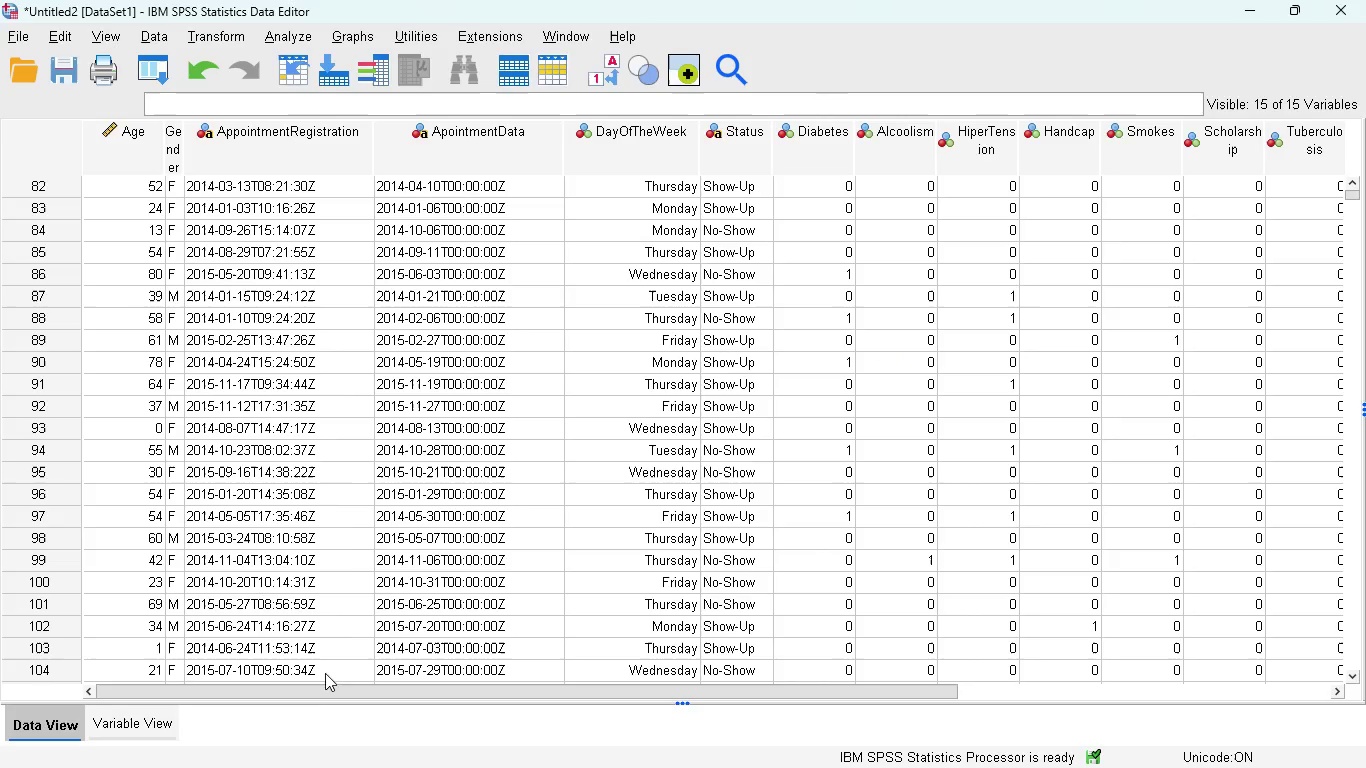 
left_click_drag(start_coordinate=[314, 694], to_coordinate=[473, 544])
 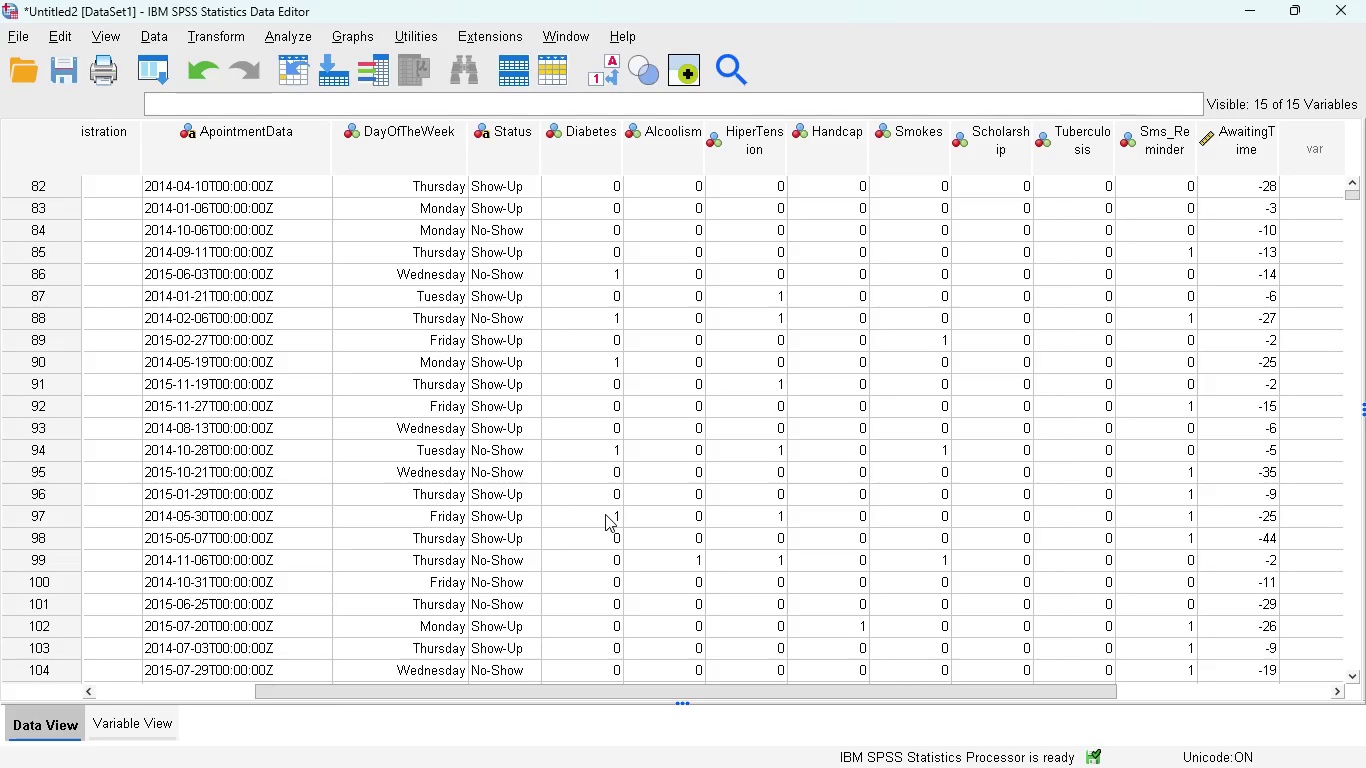 
wait(11.55)
 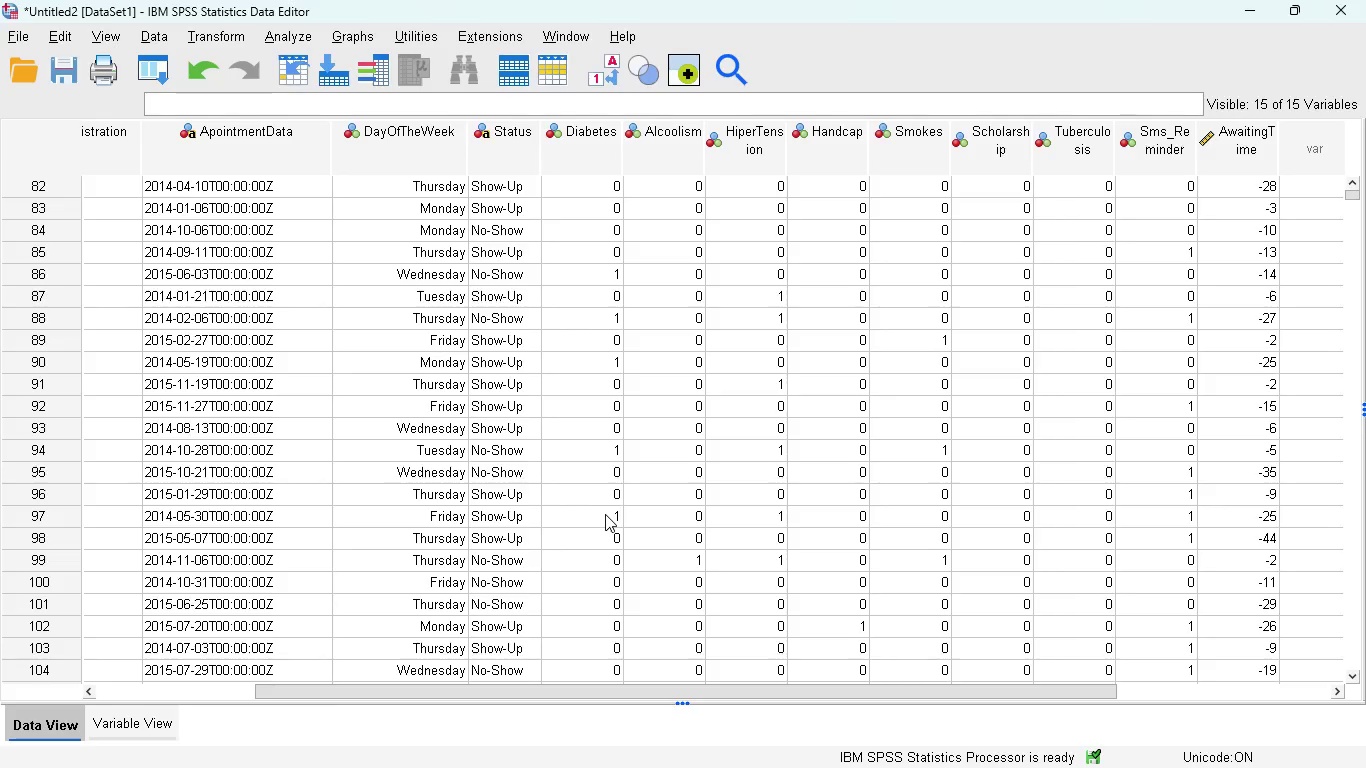 
left_click([135, 721])
 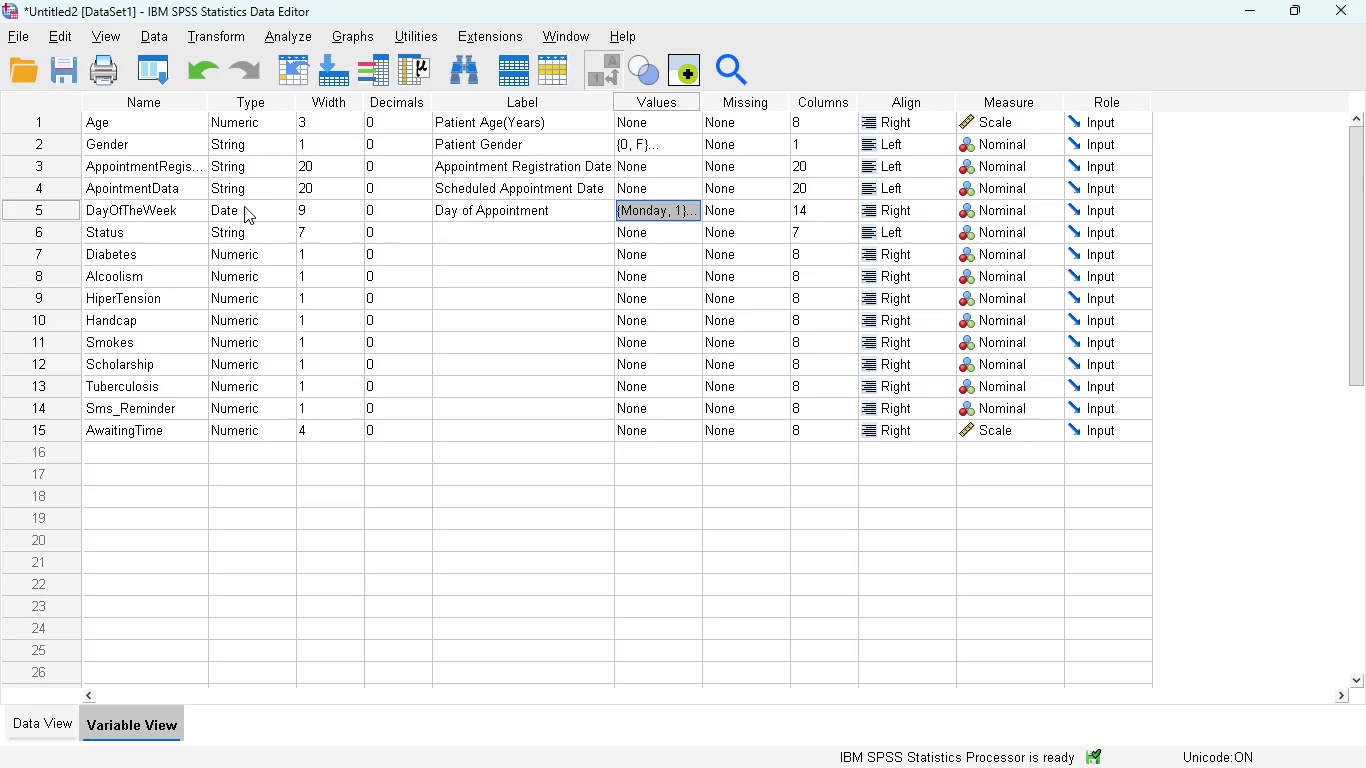 
wait(24.56)
 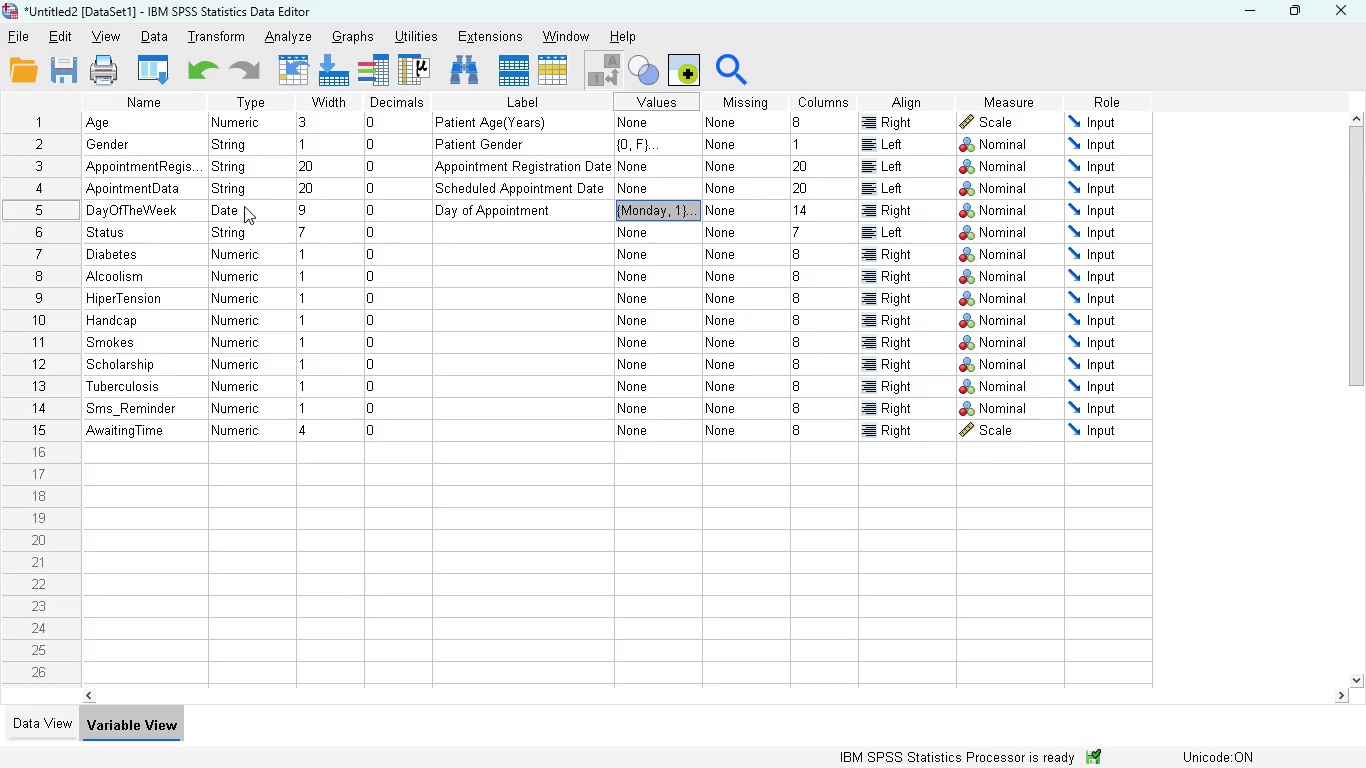 
left_click([38, 713])
 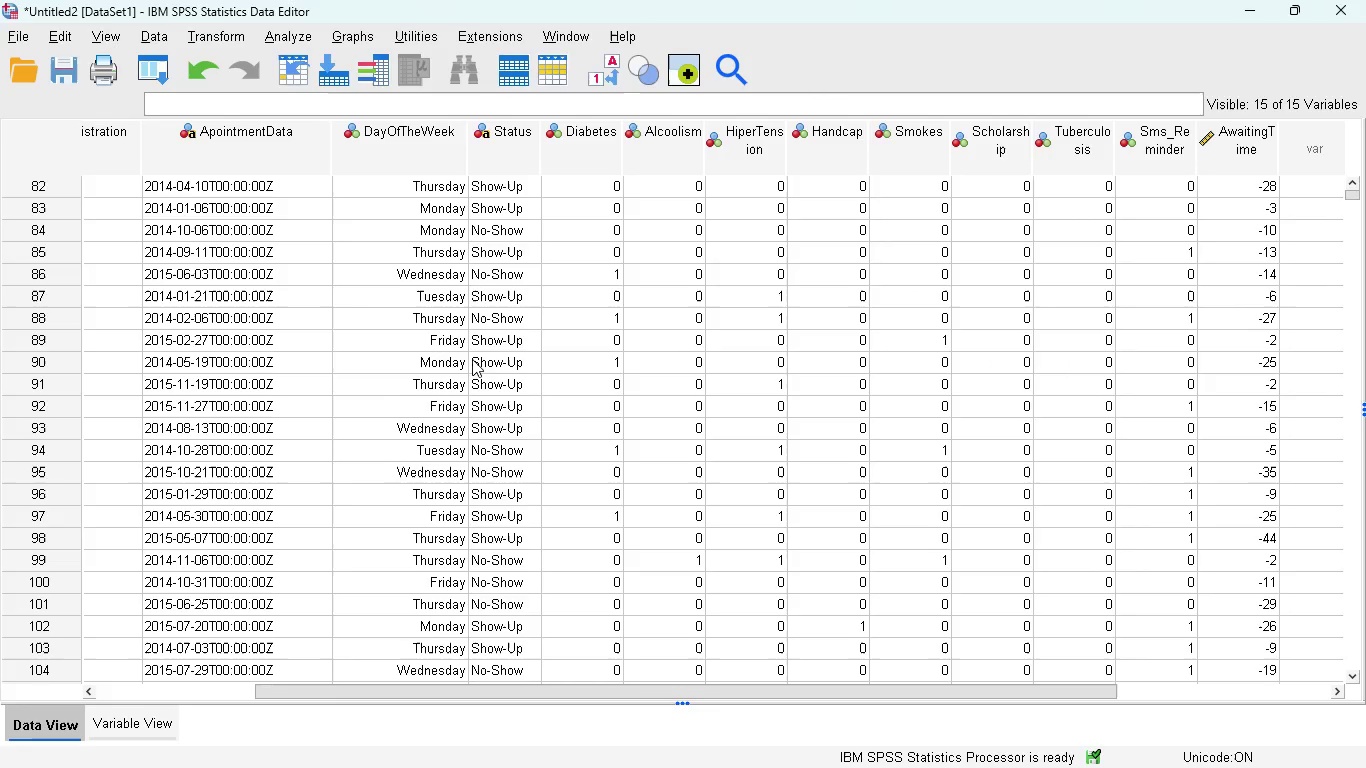 
scroll: coordinate [599, 345], scroll_direction: none, amount: 0.0
 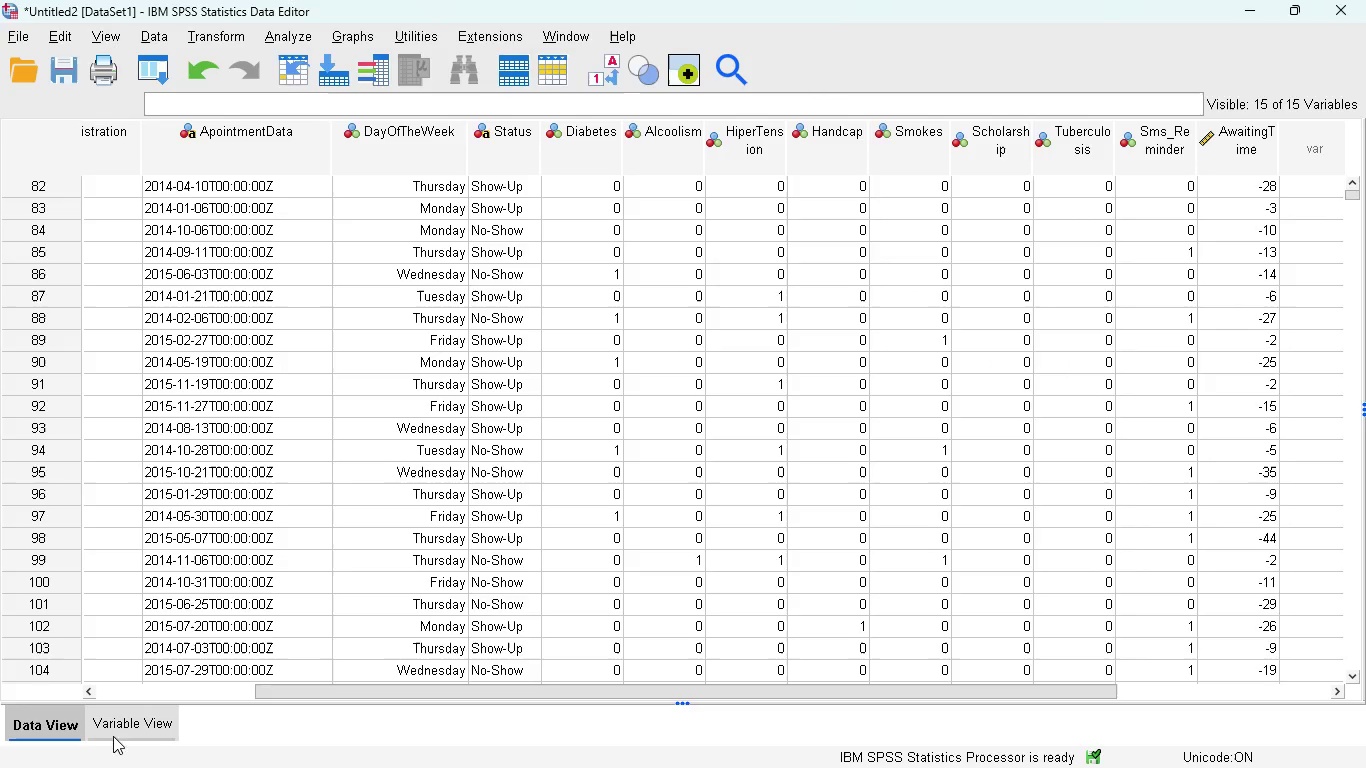 
left_click([130, 726])
 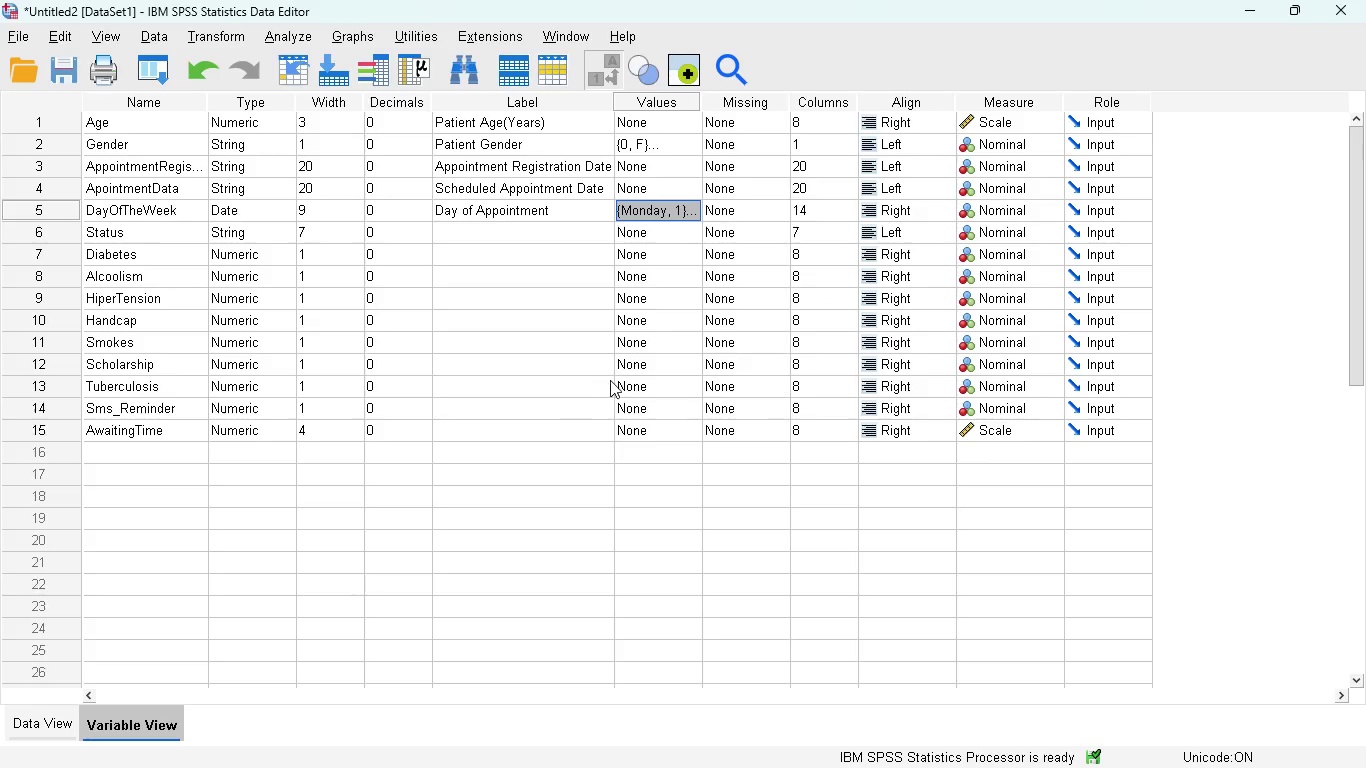 
wait(8.73)
 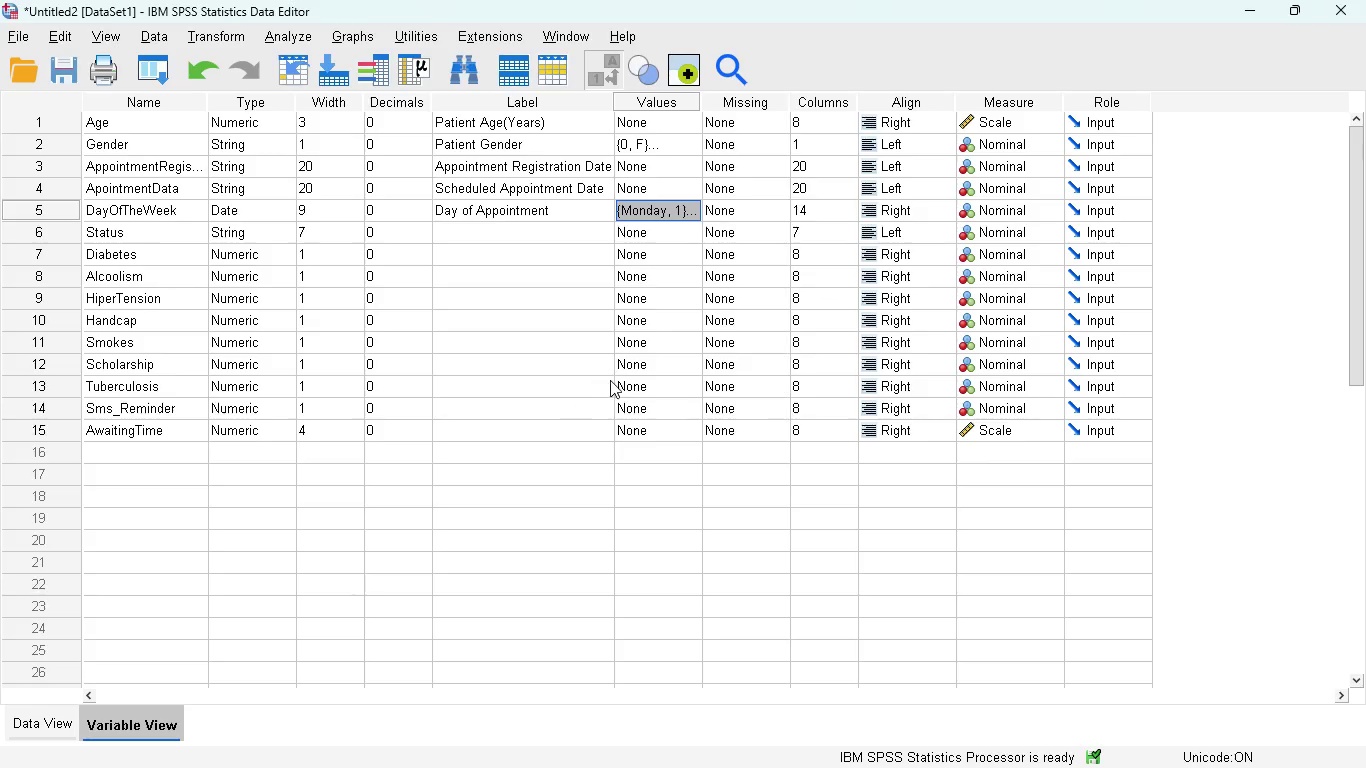 
left_click([445, 227])
 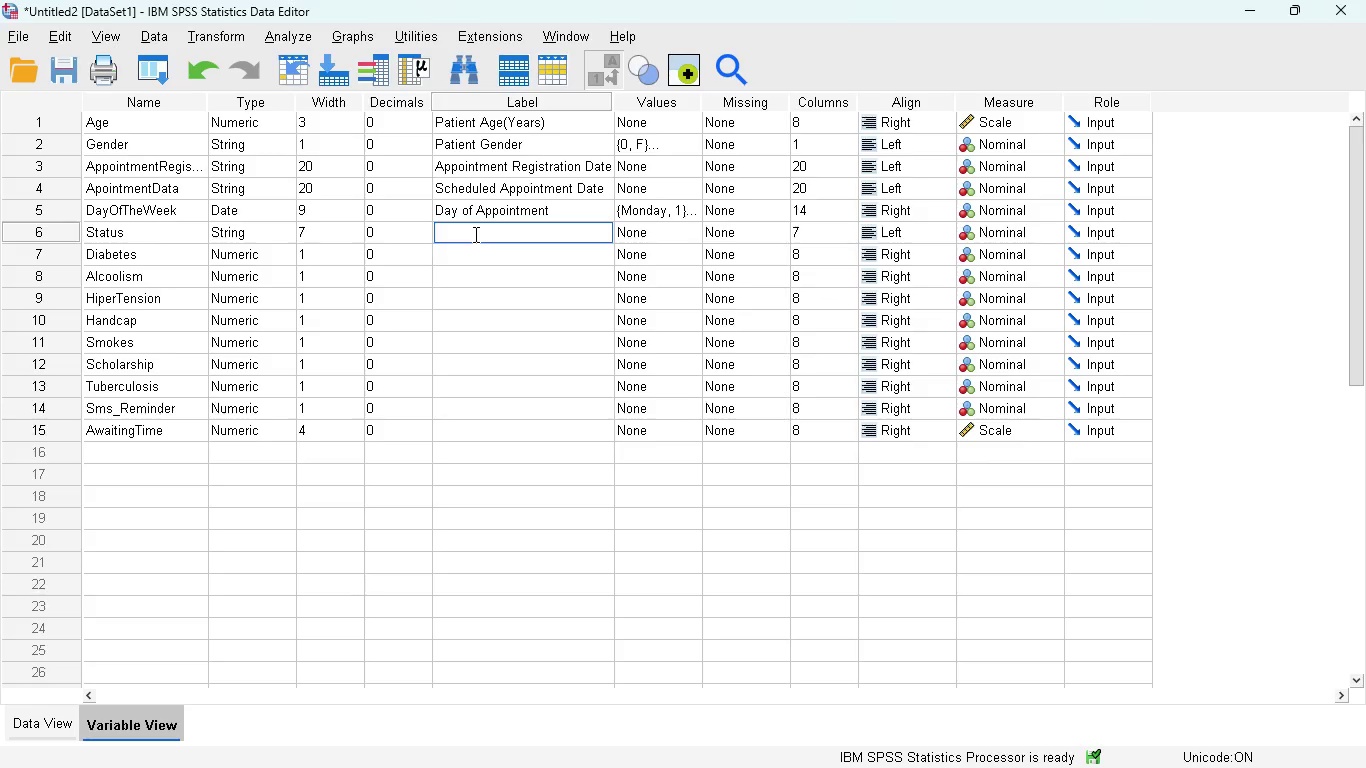 
wait(13.67)
 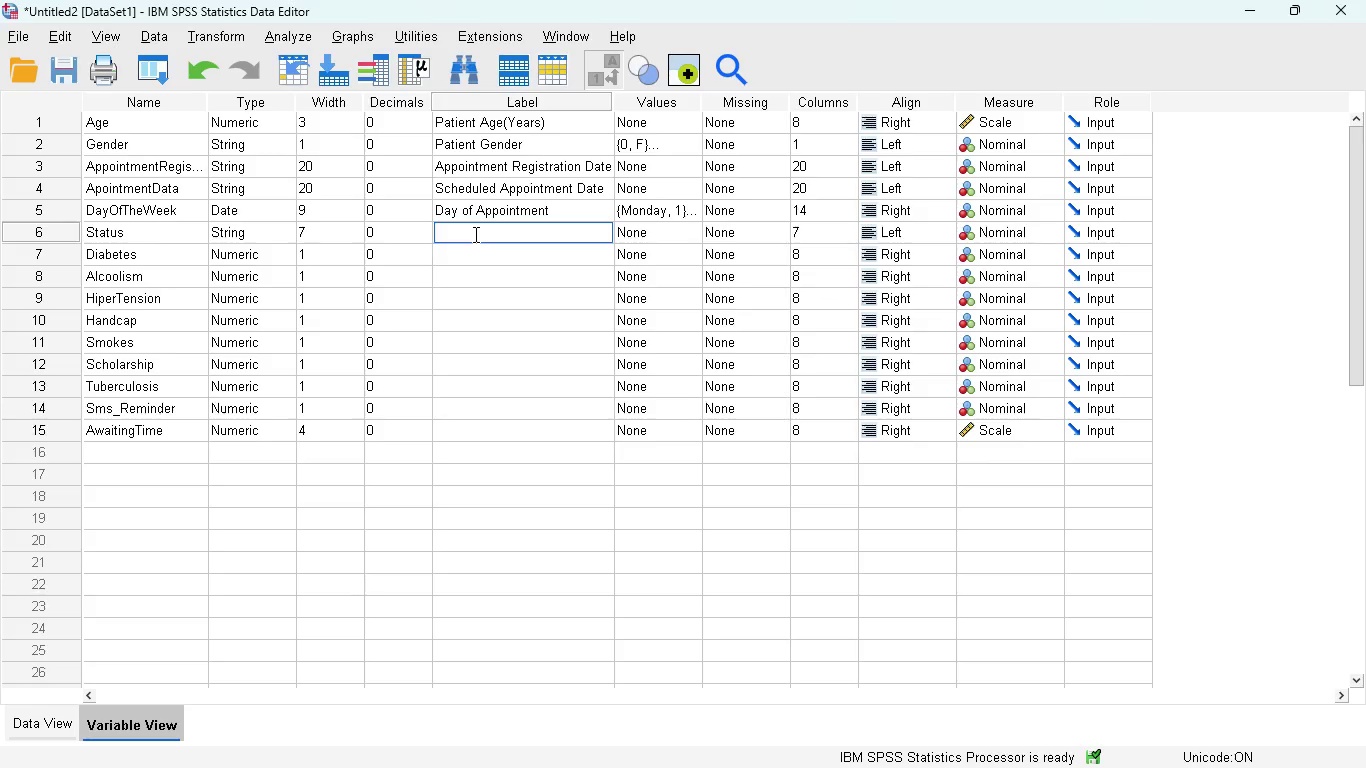 
left_click([908, 746])